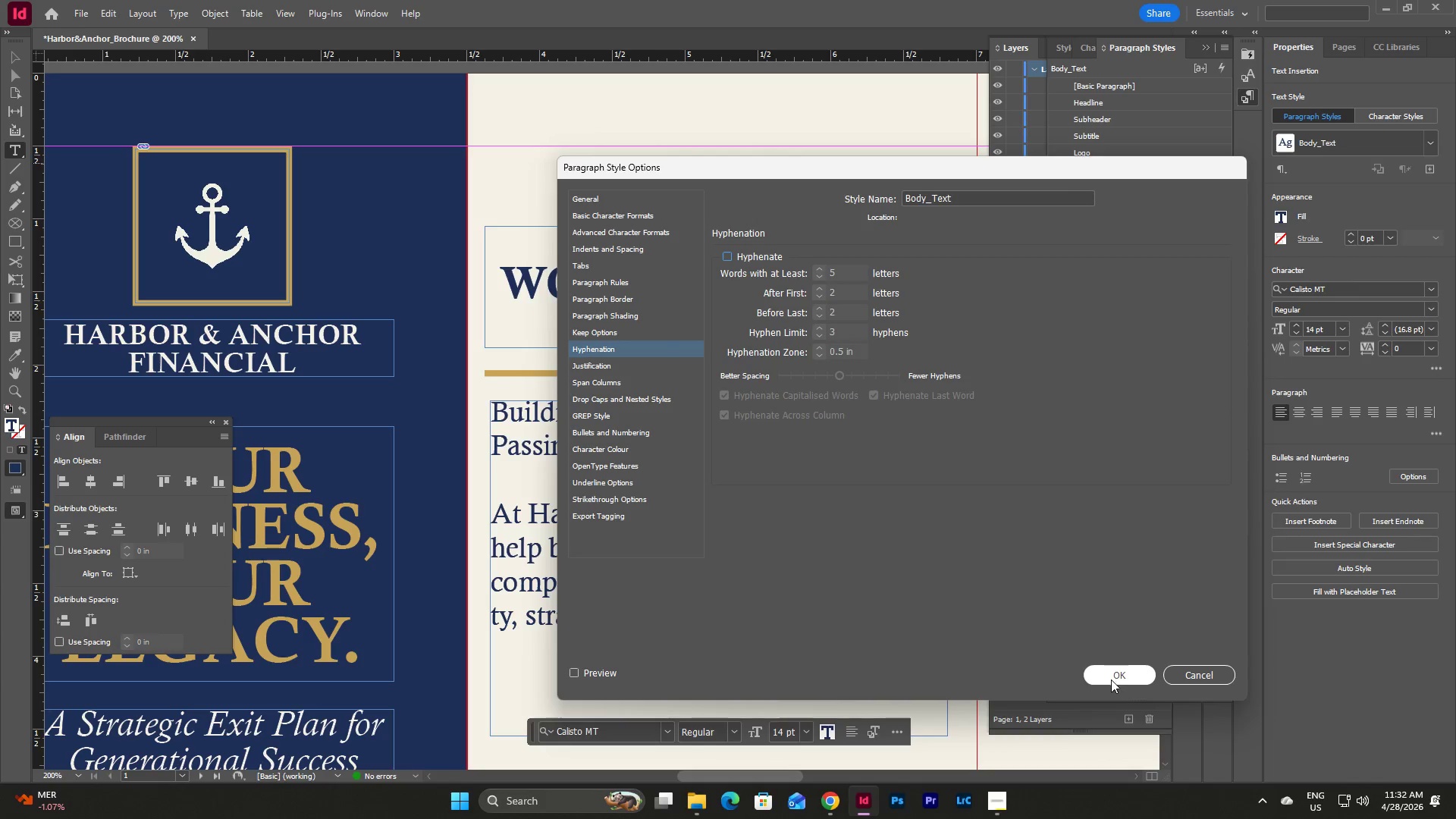 
left_click([1112, 679])
 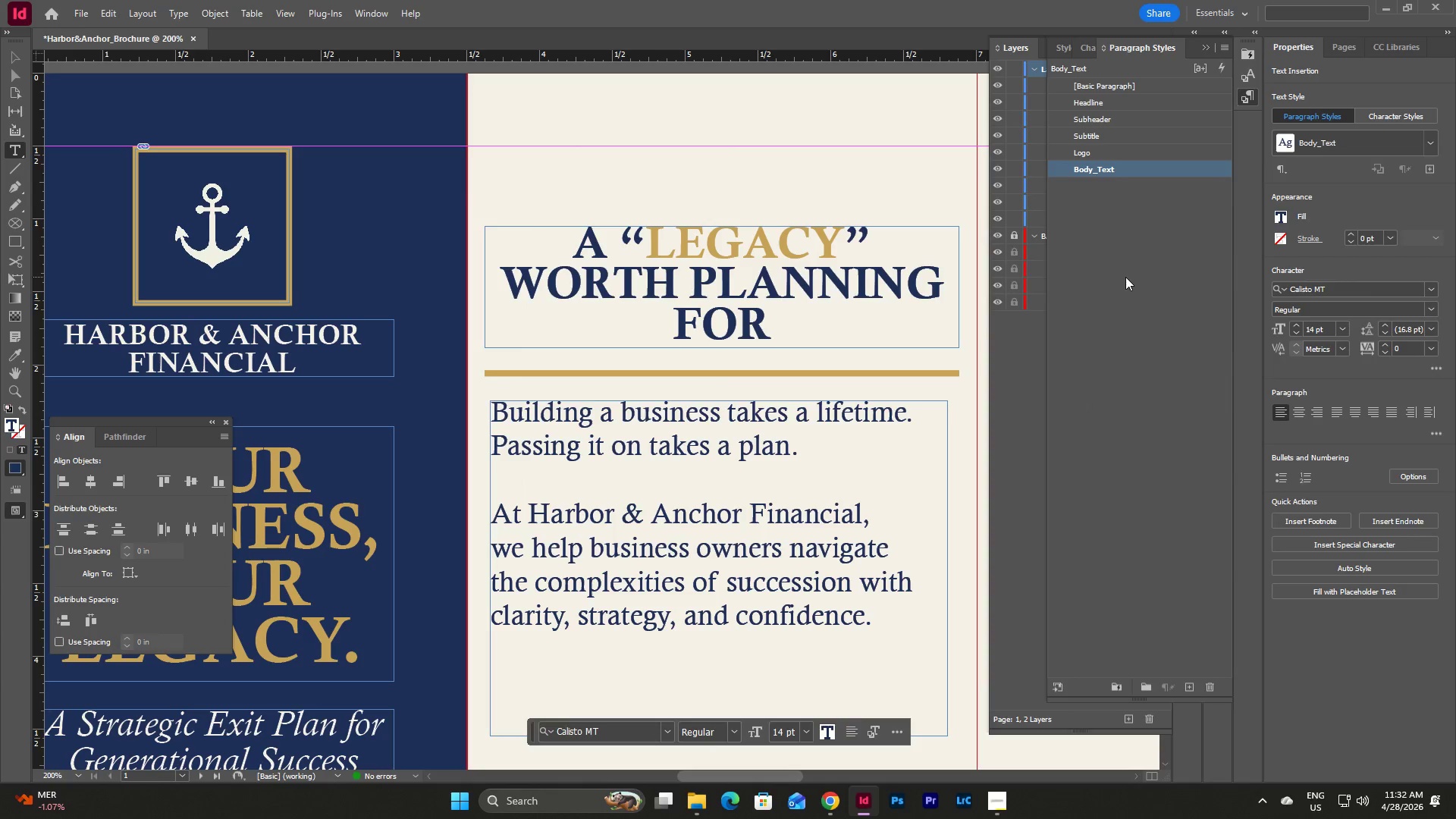 
double_click([1112, 169])
 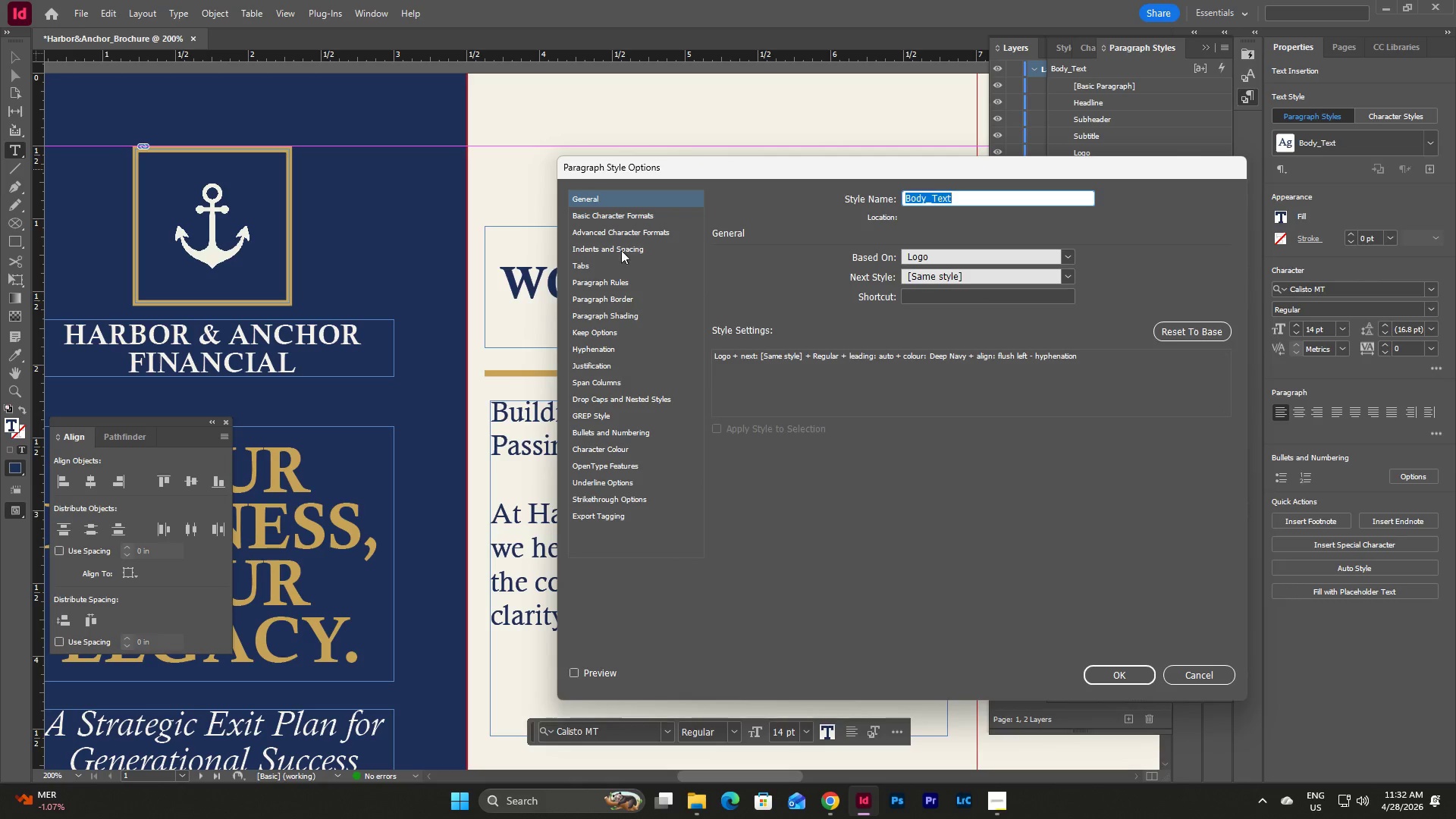 
left_click([618, 218])
 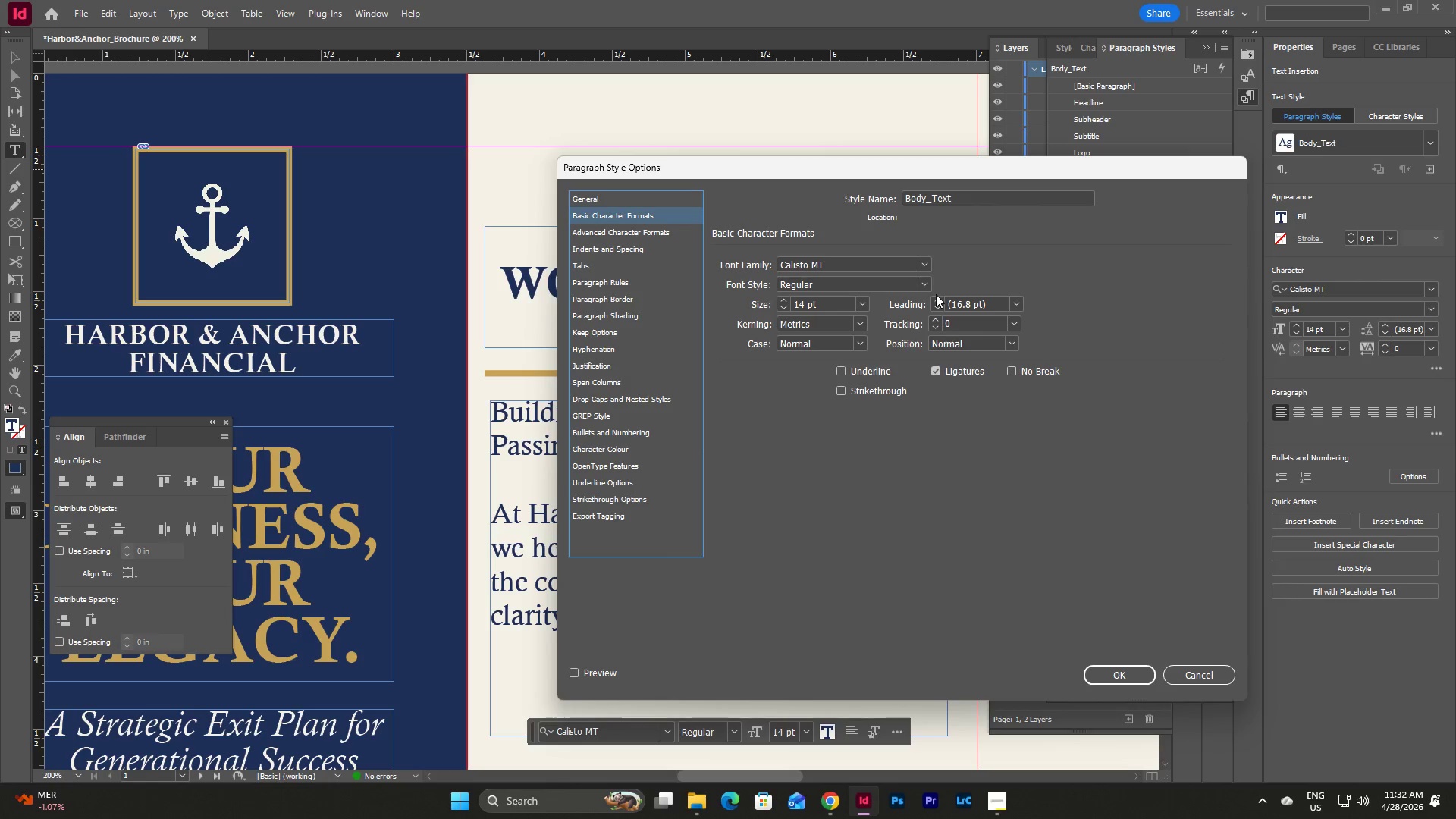 
double_click([940, 299])
 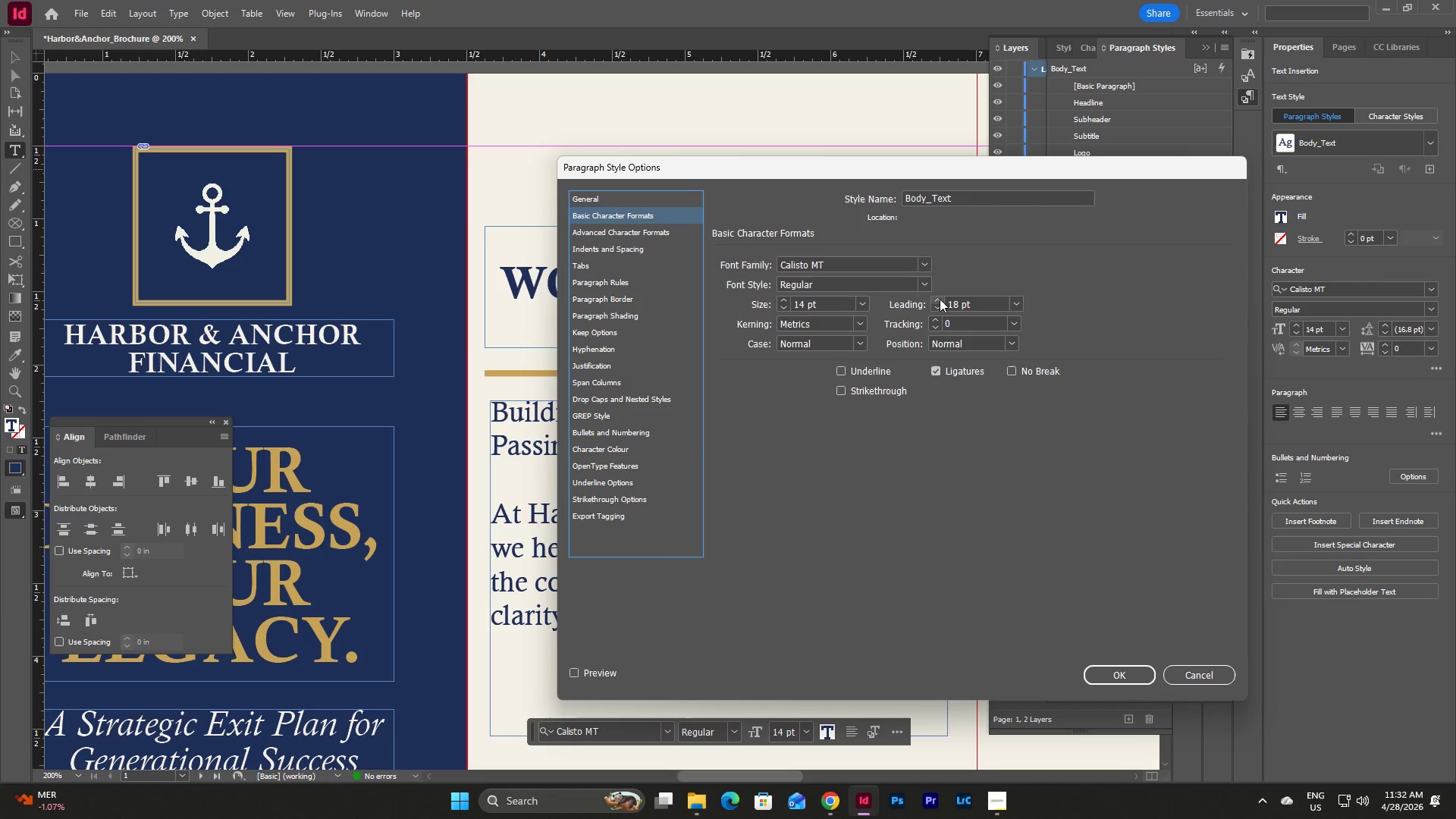 
double_click([940, 299])
 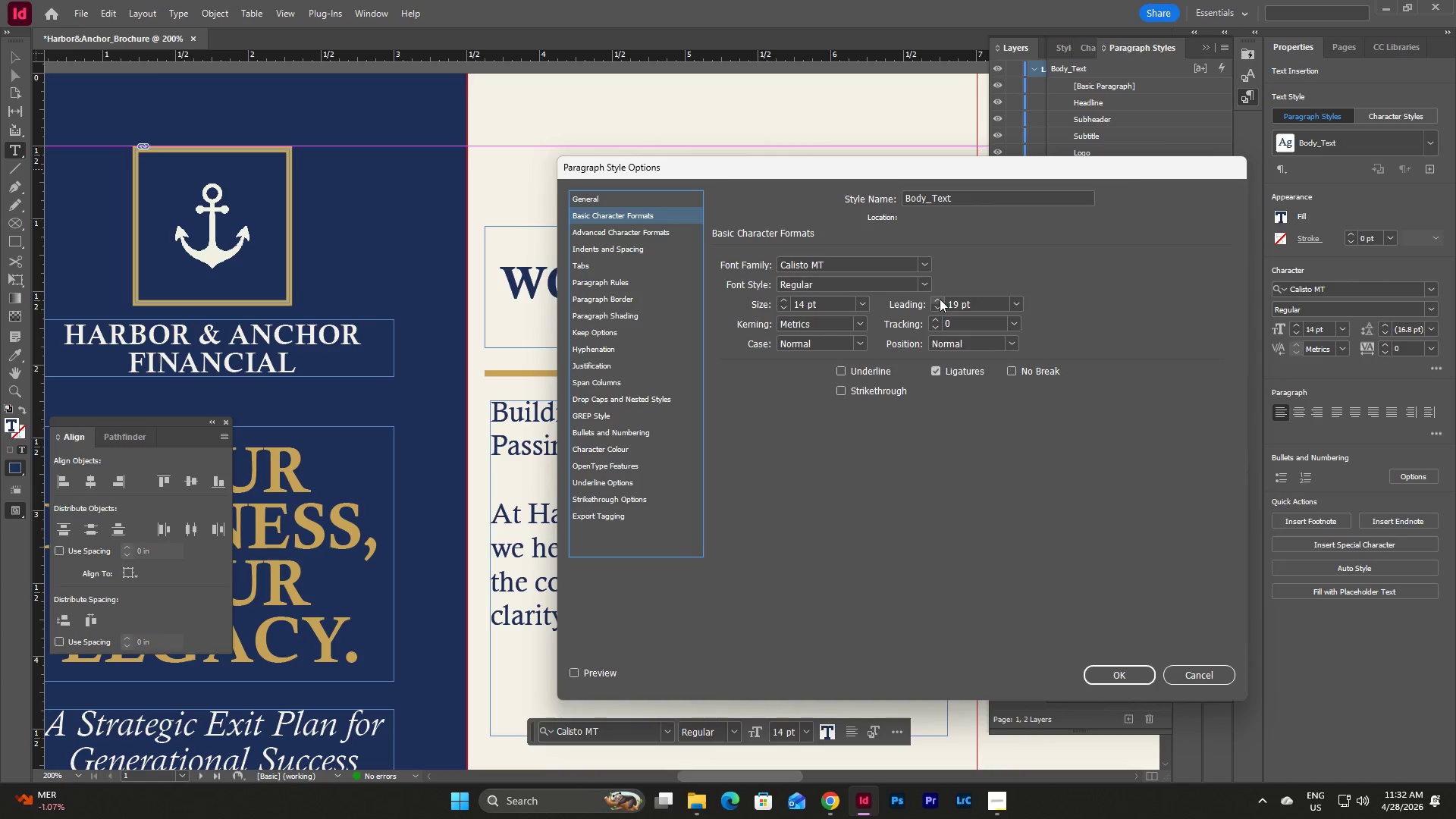 
triple_click([940, 299])
 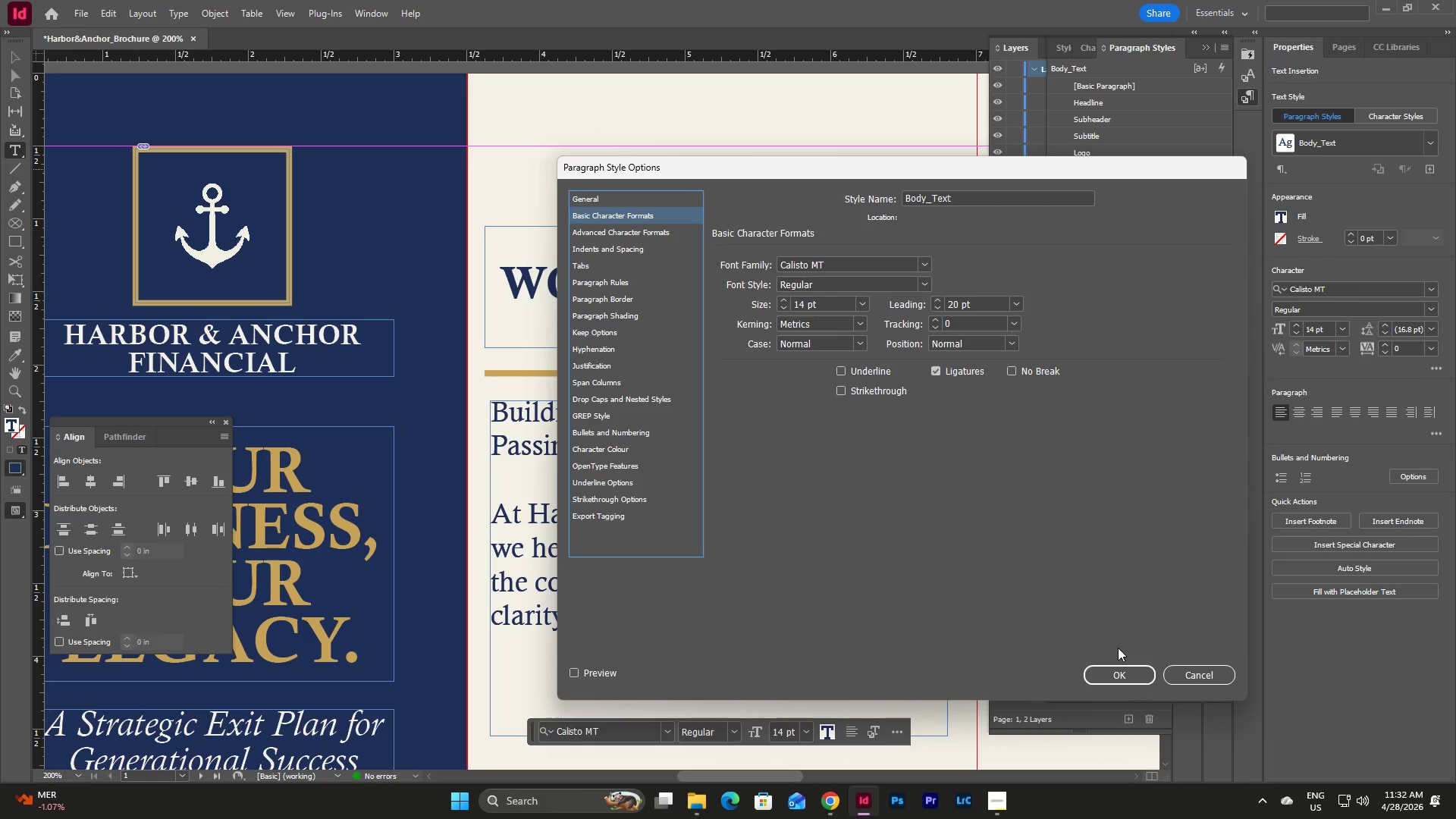 
left_click([1114, 674])
 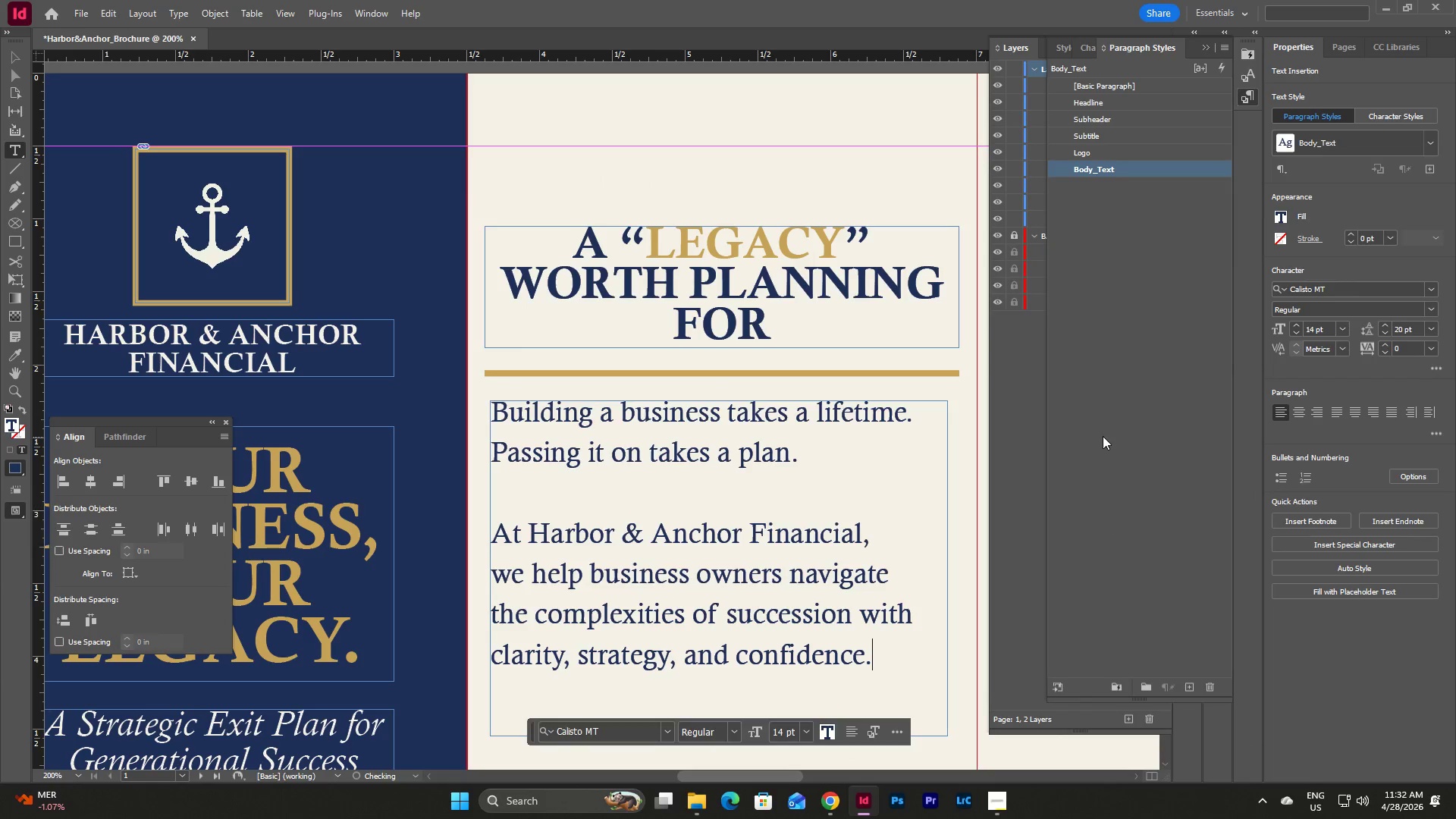 
left_click([1103, 435])
 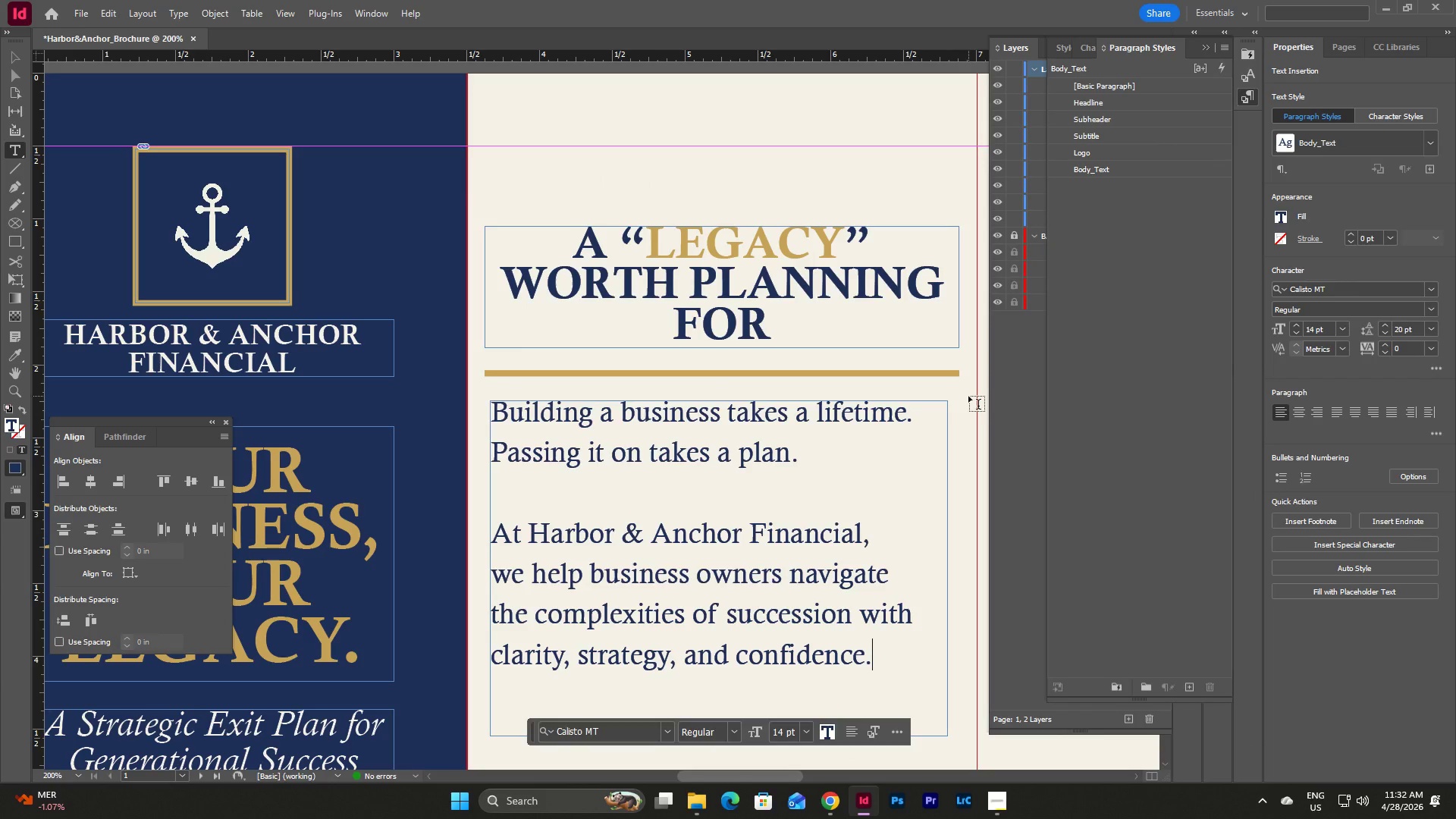 
key(Escape)
 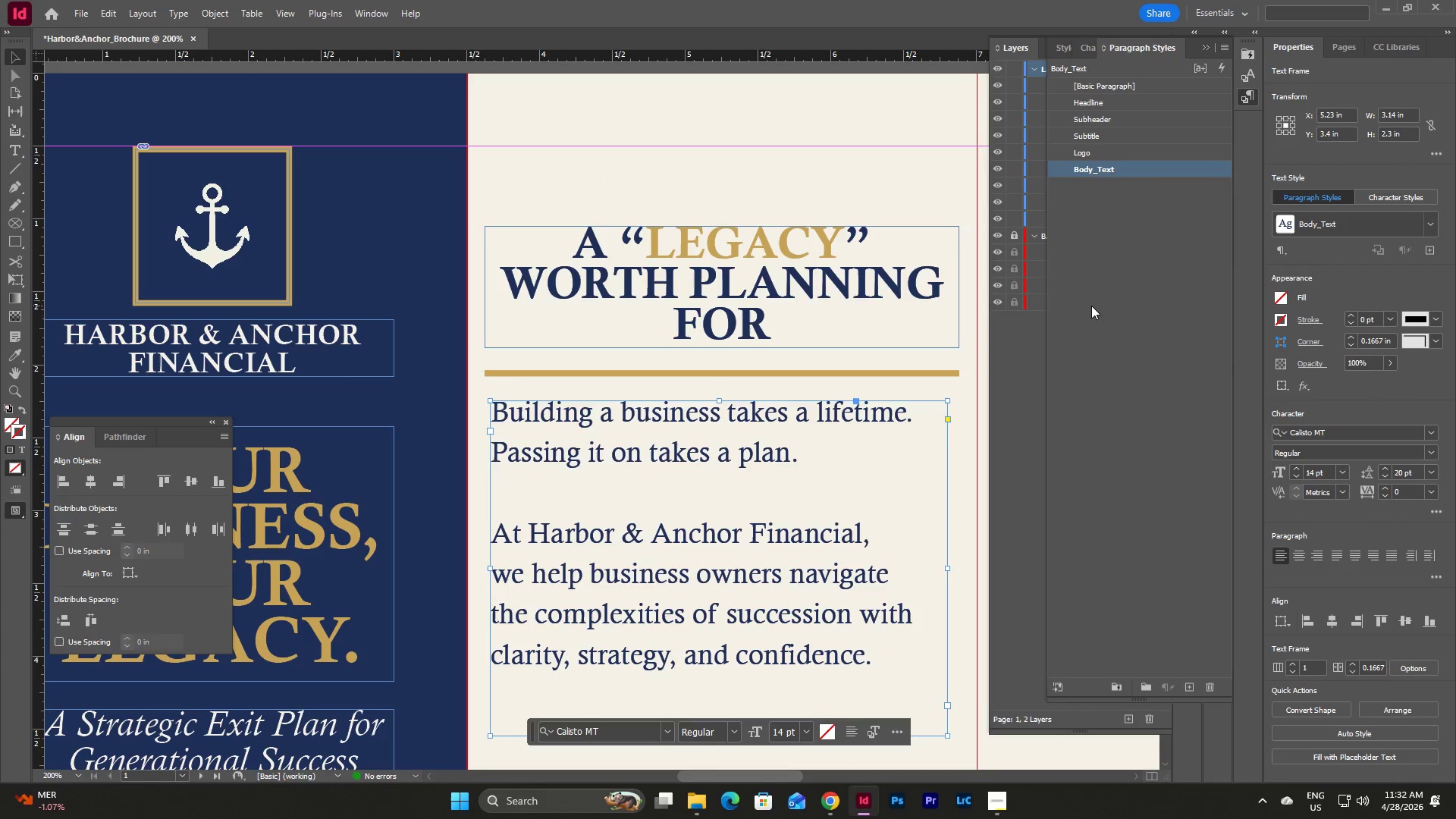 
left_click([1093, 306])
 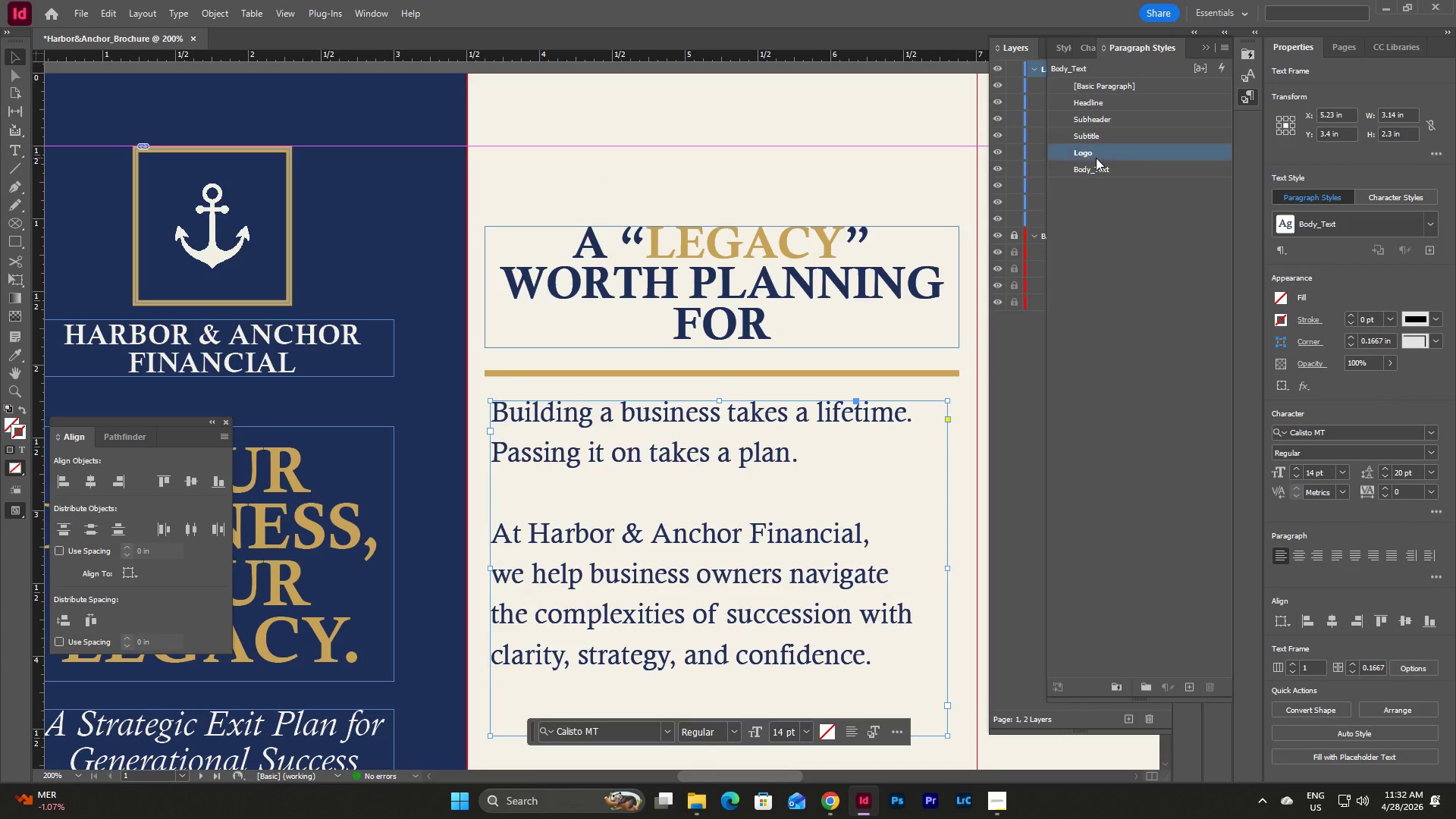 
double_click([1096, 158])
 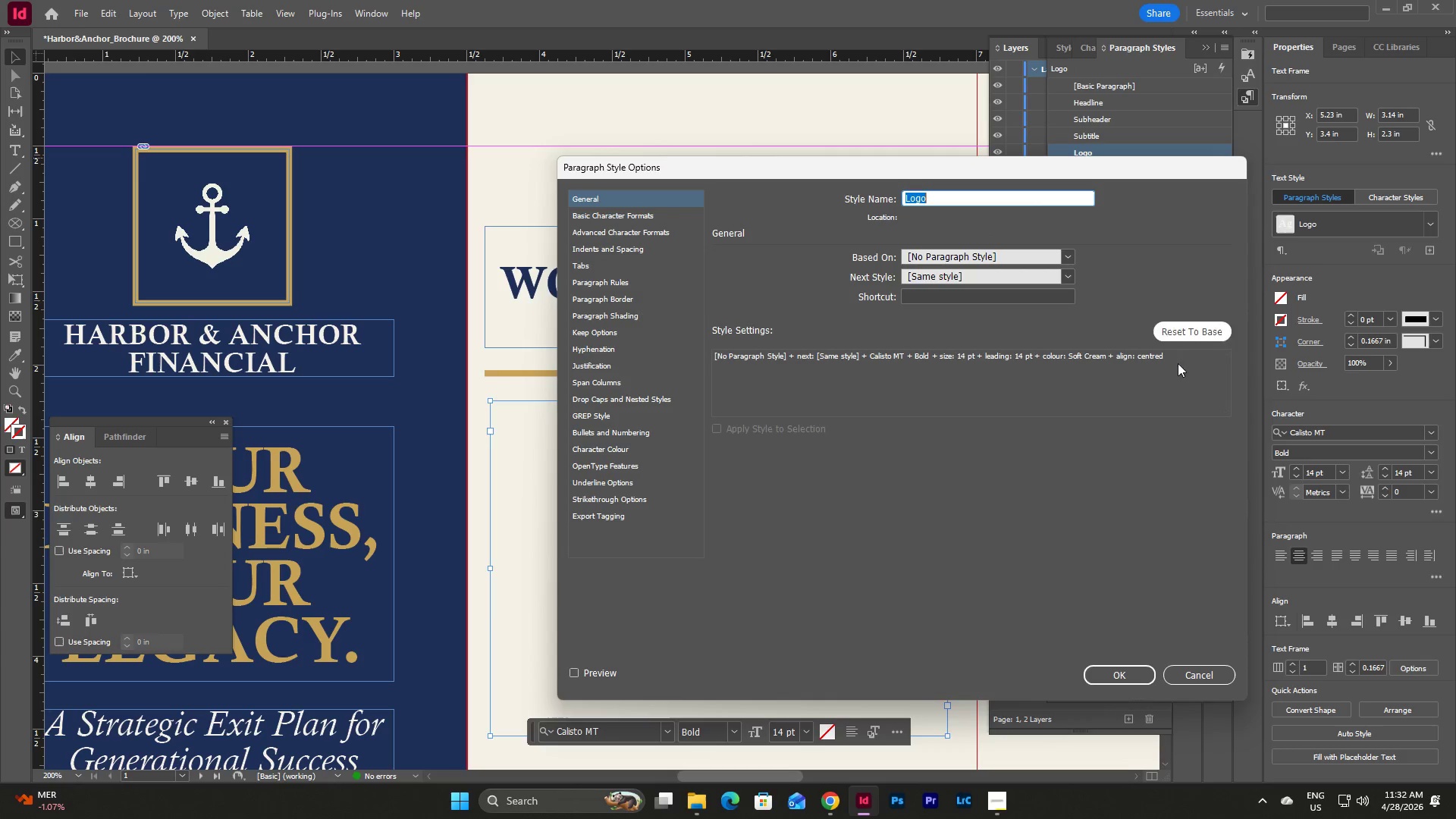 
left_click([1175, 673])
 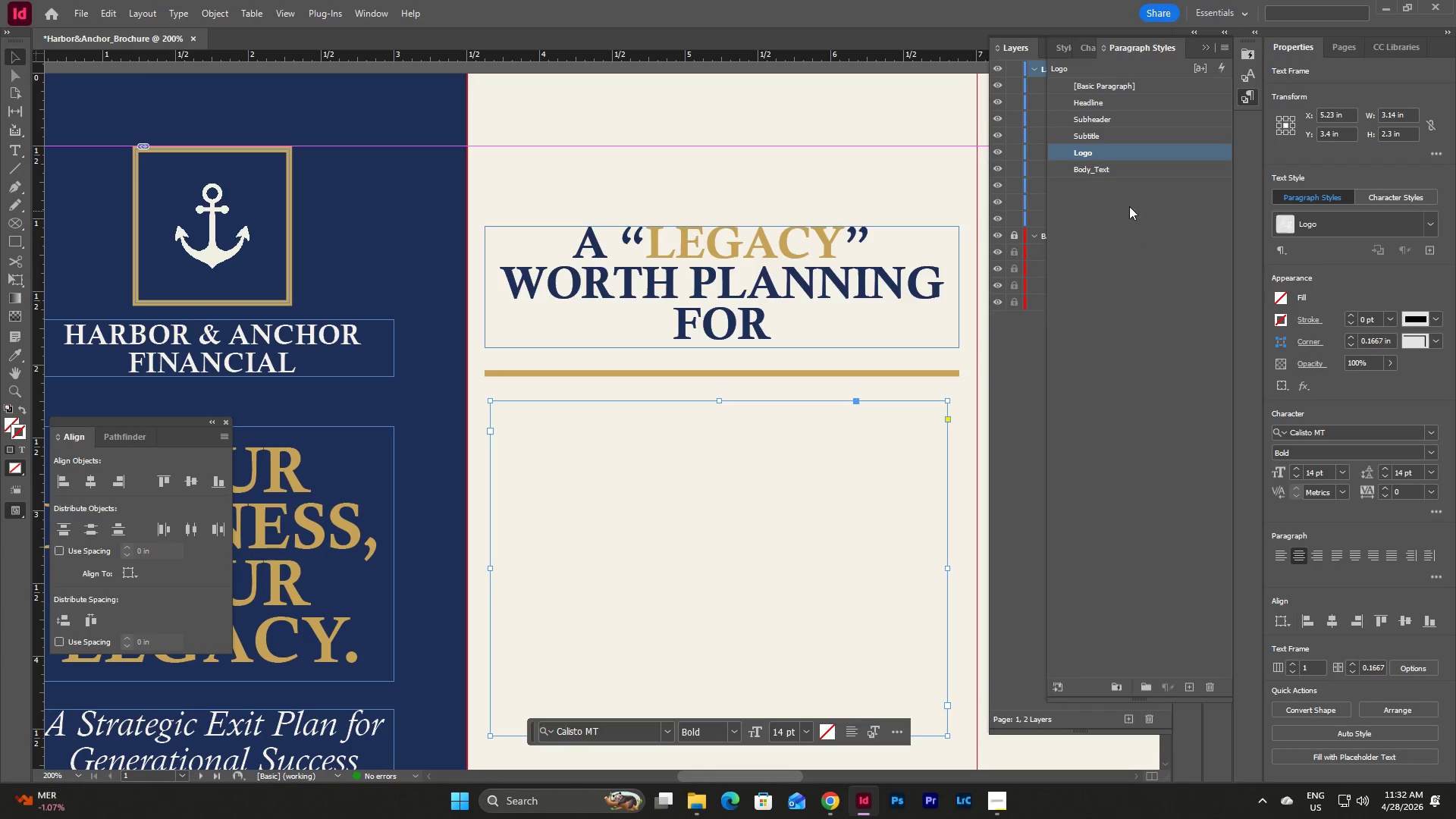 
left_click([1132, 174])
 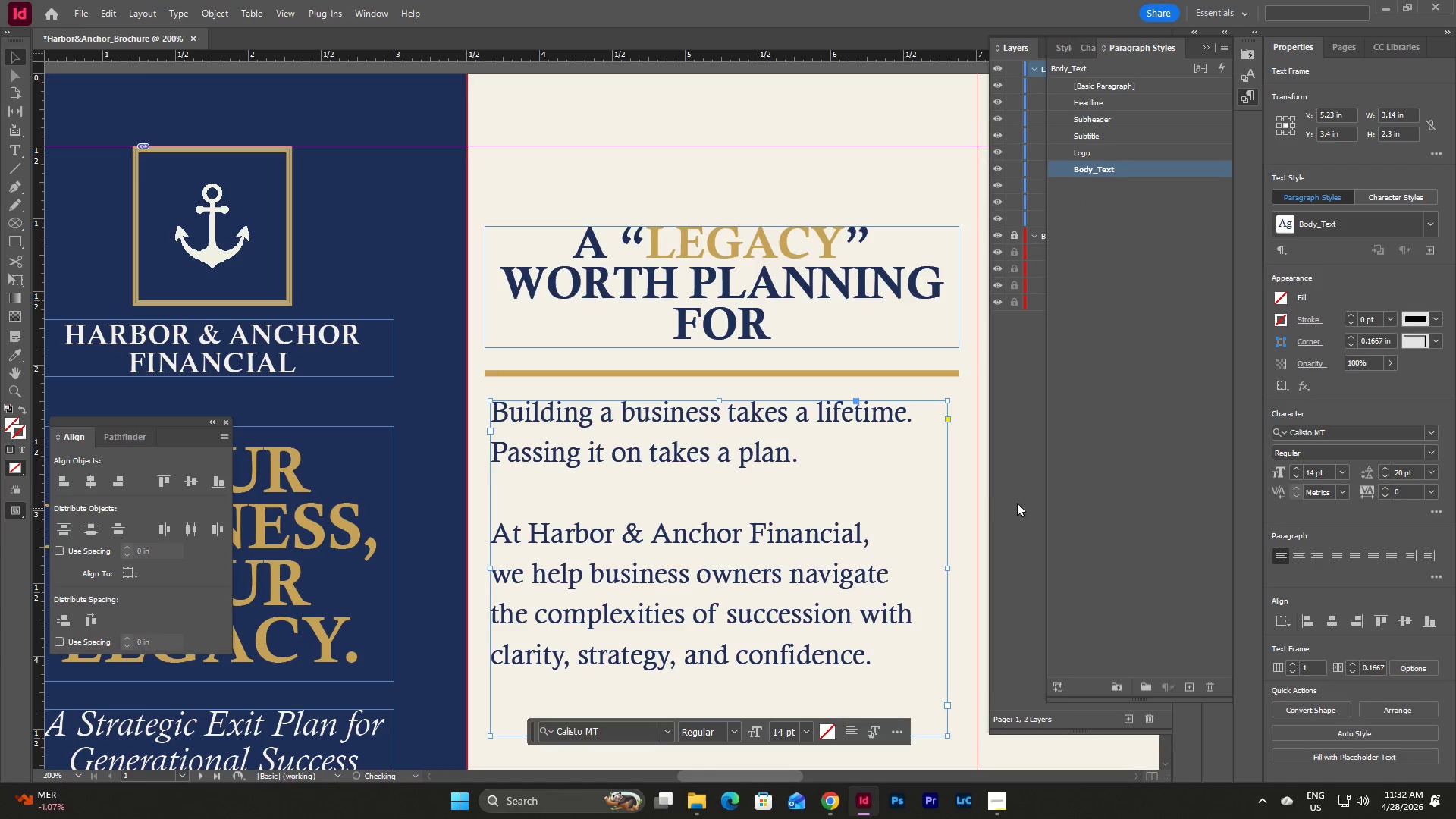 
left_click([965, 490])
 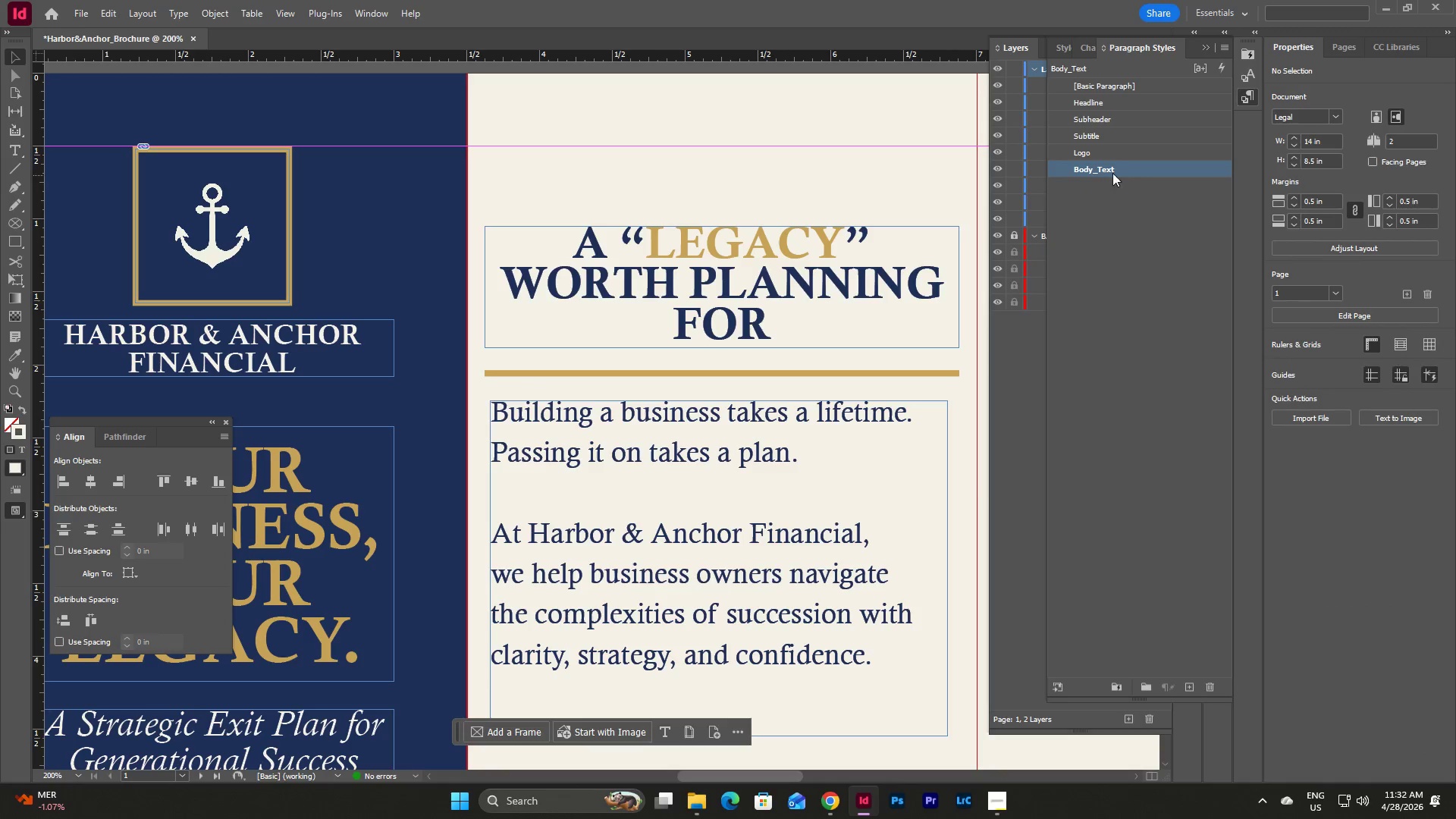 
double_click([1122, 164])
 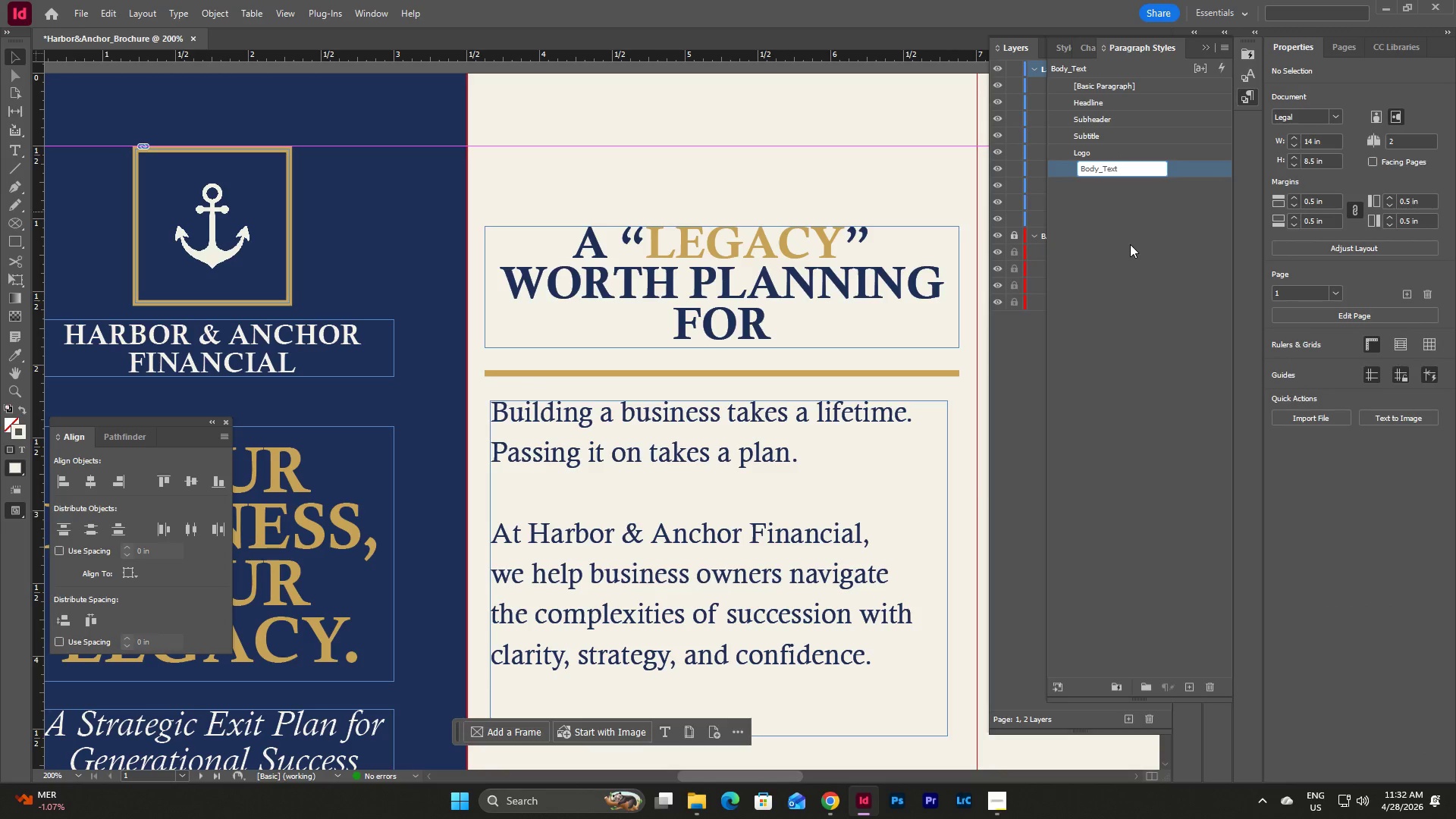 
left_click([1130, 249])
 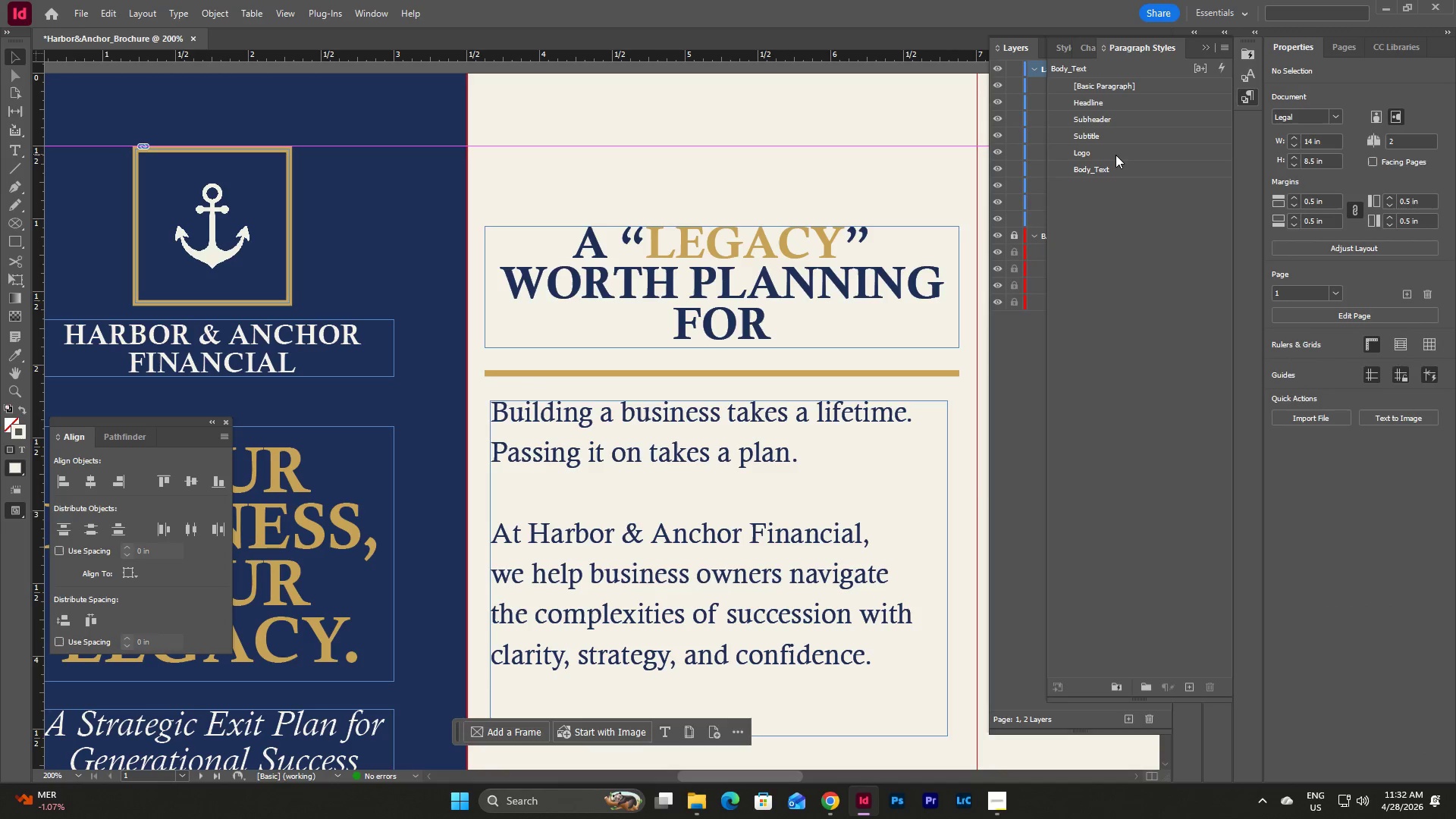 
double_click([1116, 155])
 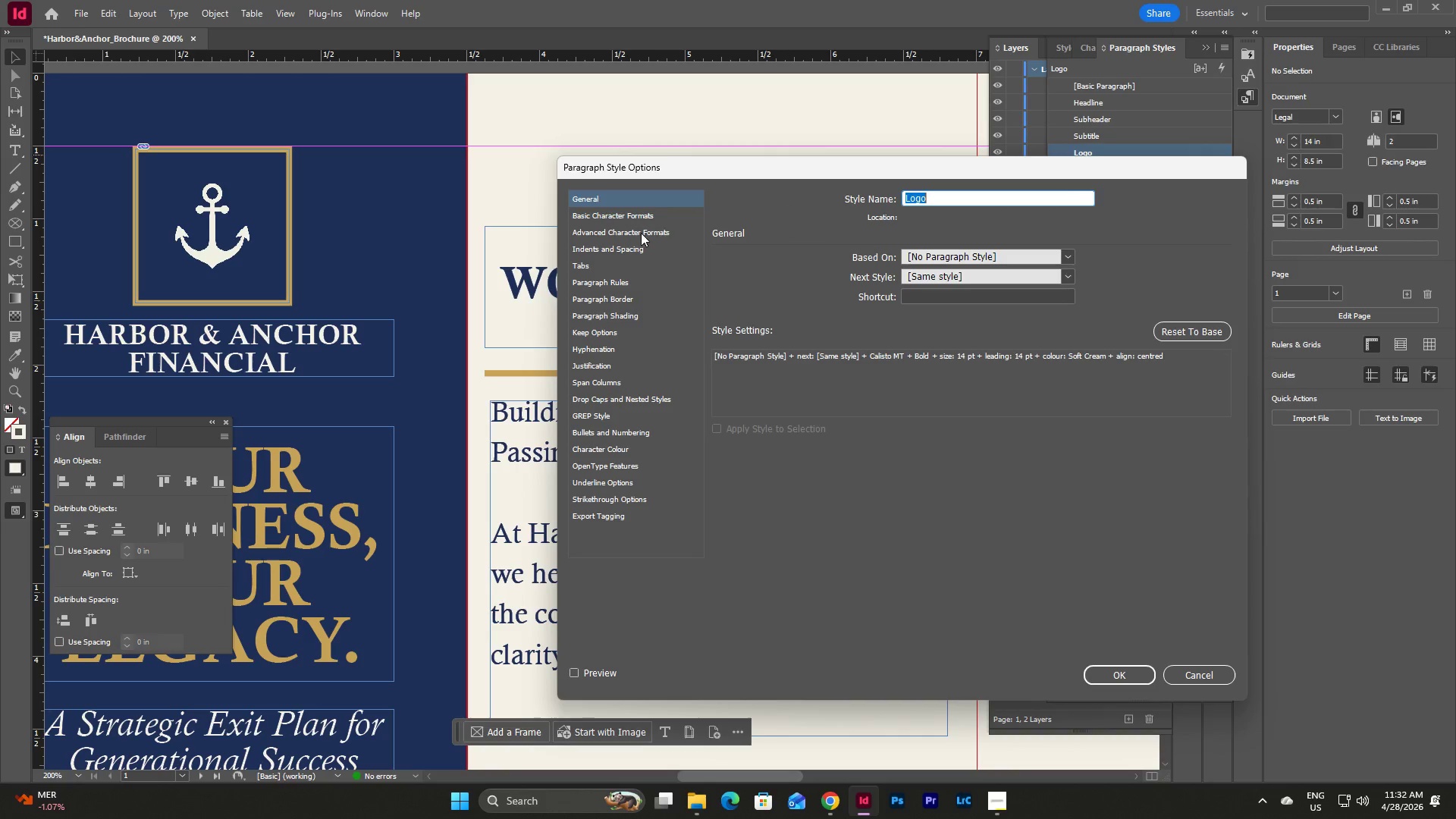 
left_click([631, 211])
 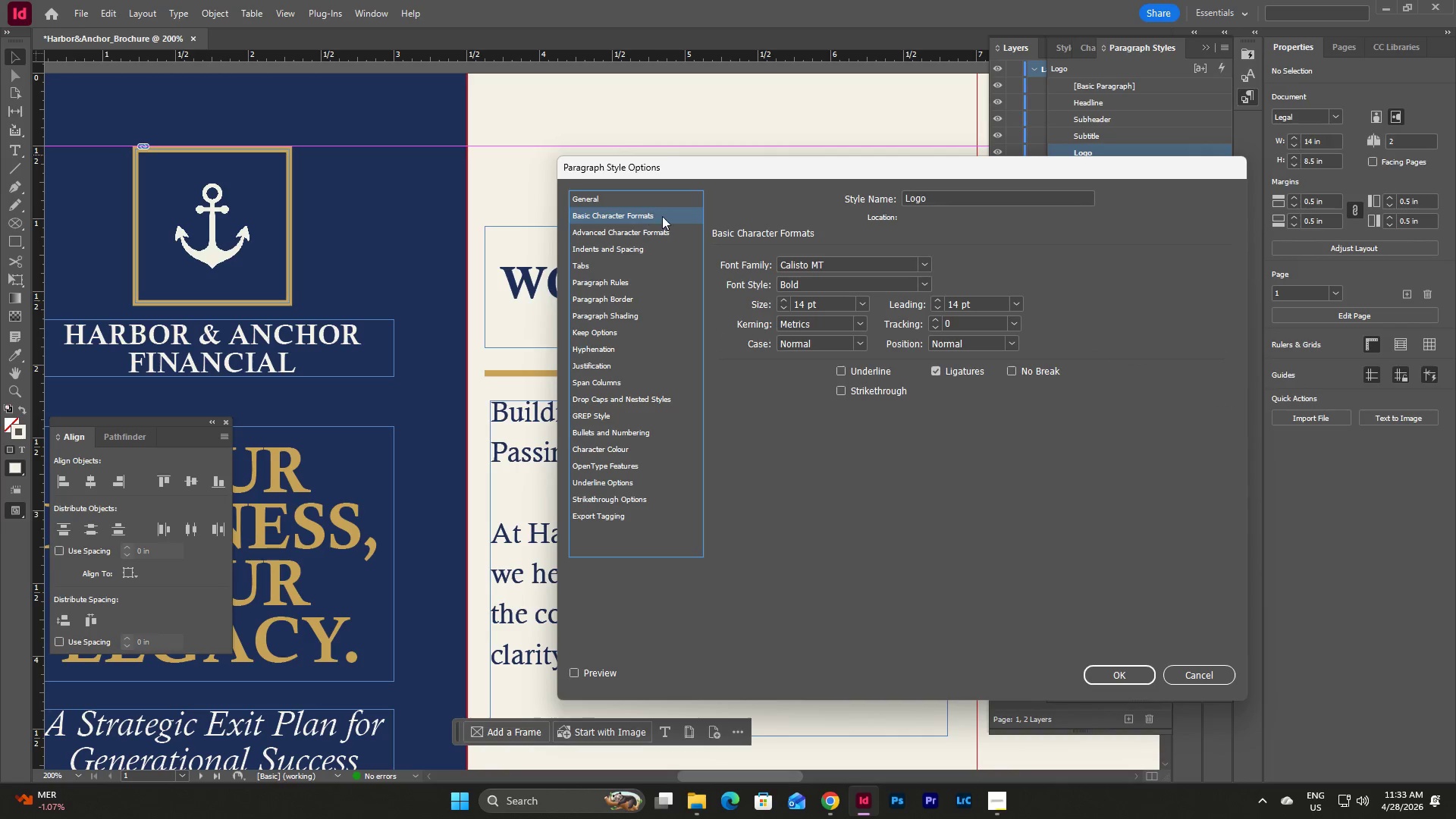 
wait(7.16)
 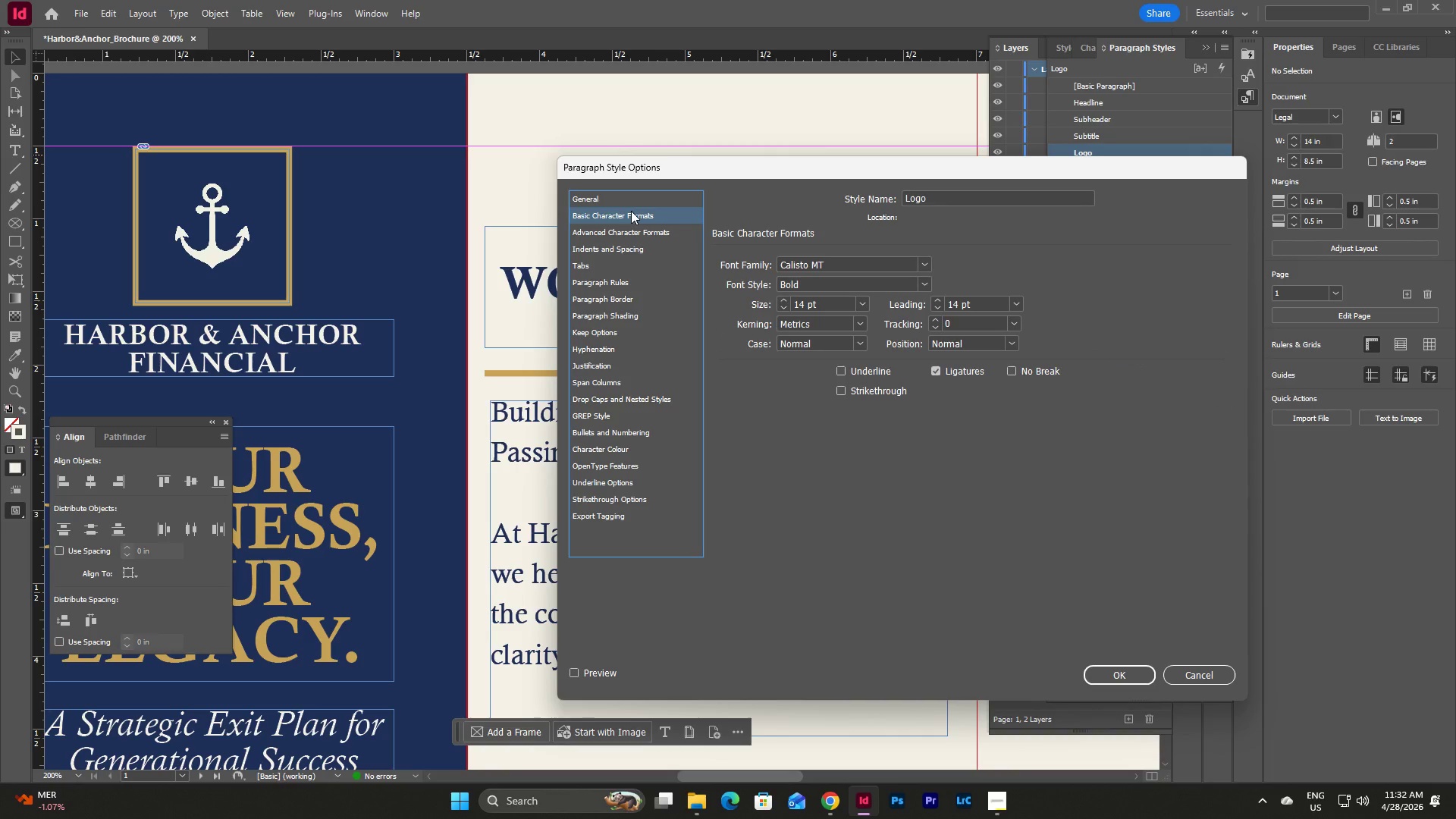 
left_click([616, 351])
 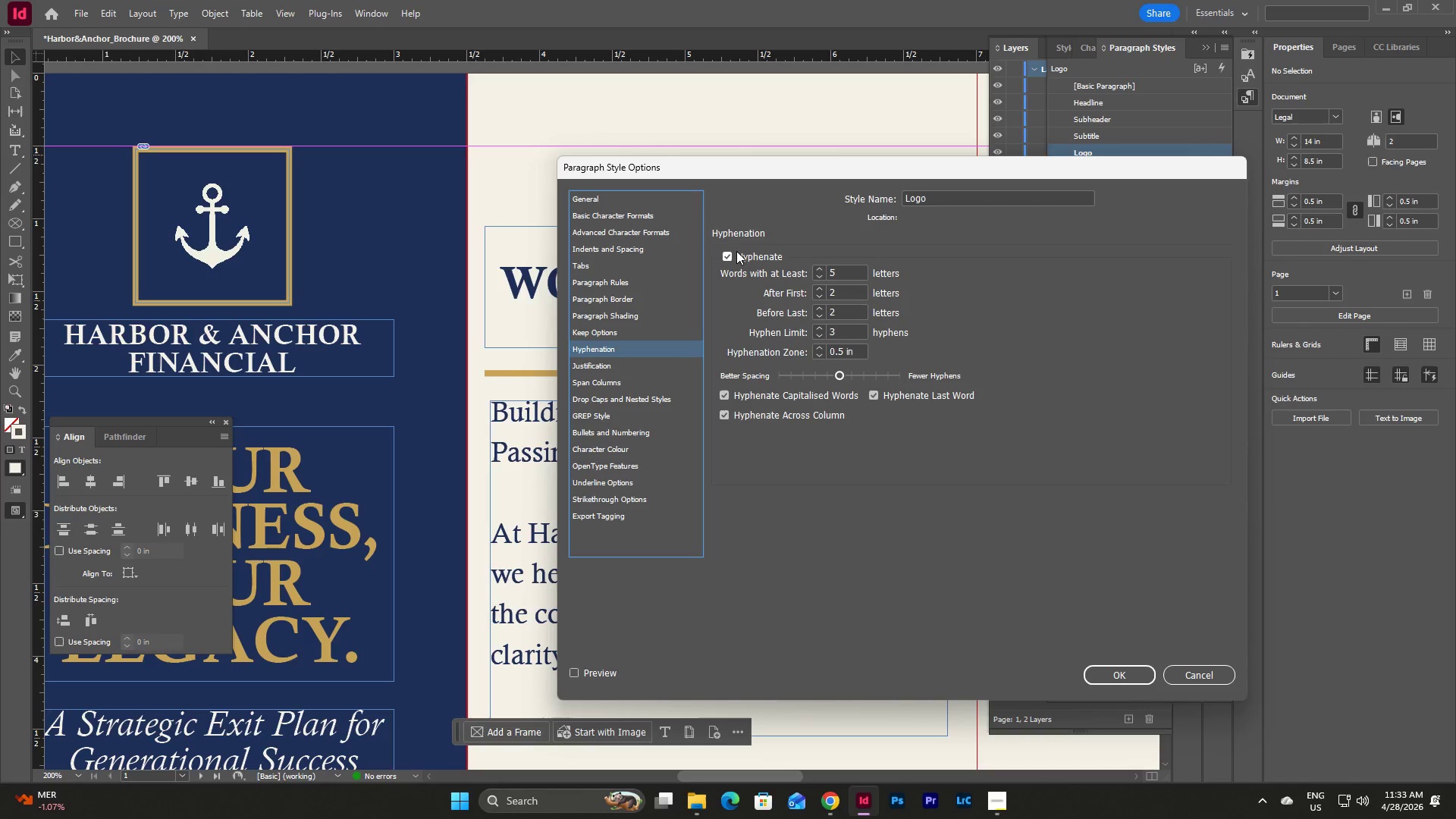 
left_click([726, 256])
 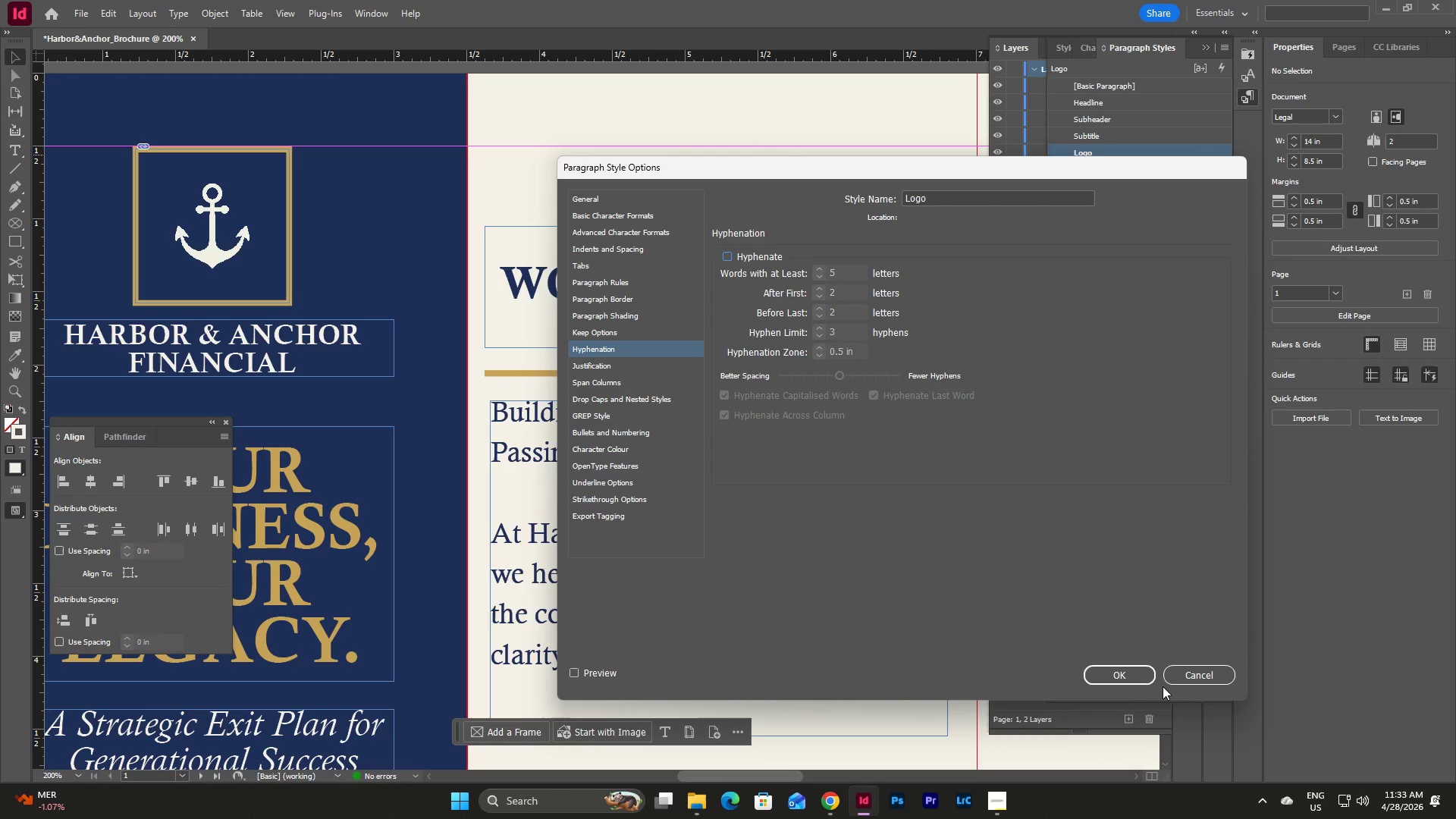 
left_click([1131, 676])
 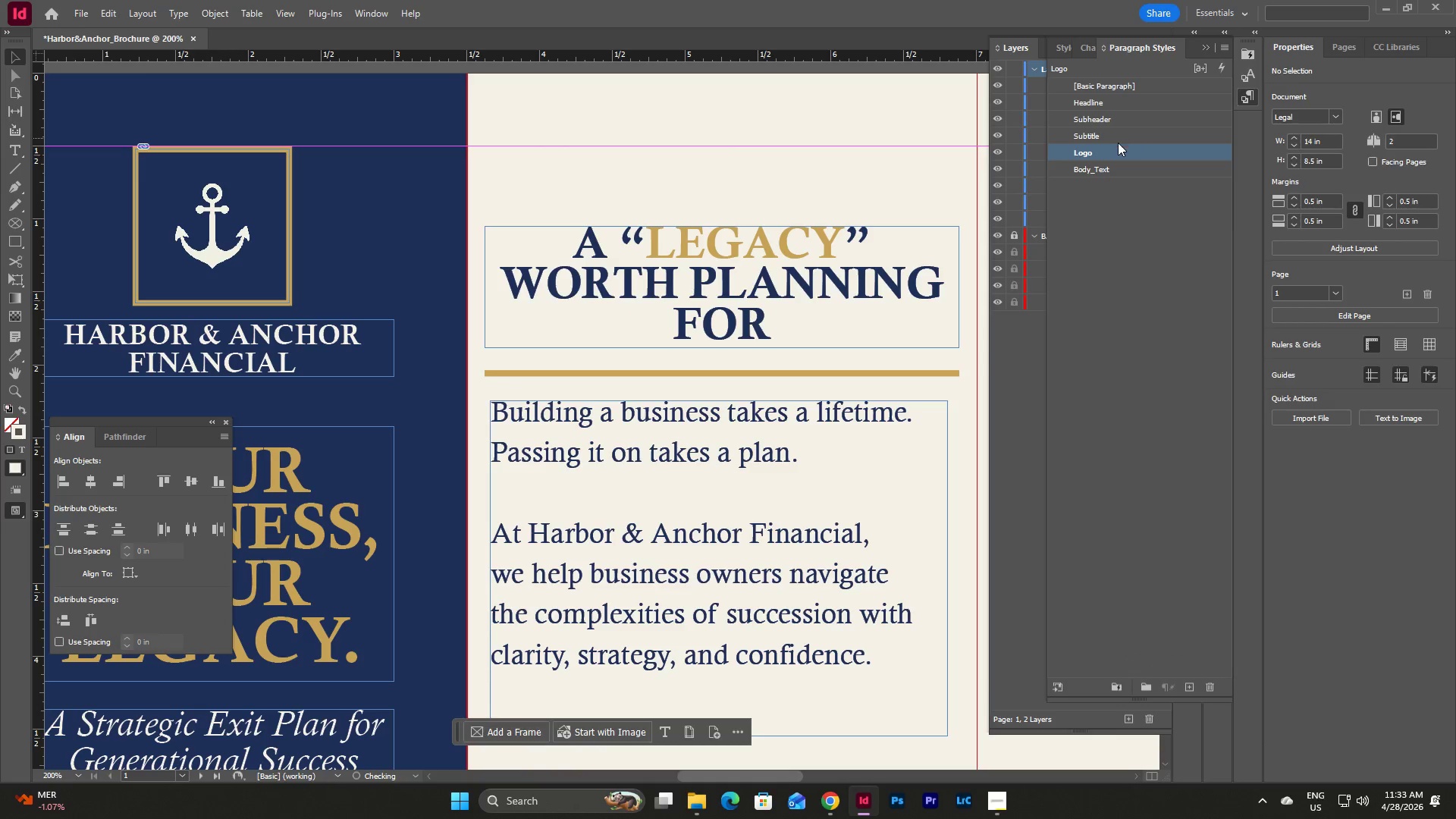 
double_click([1118, 143])
 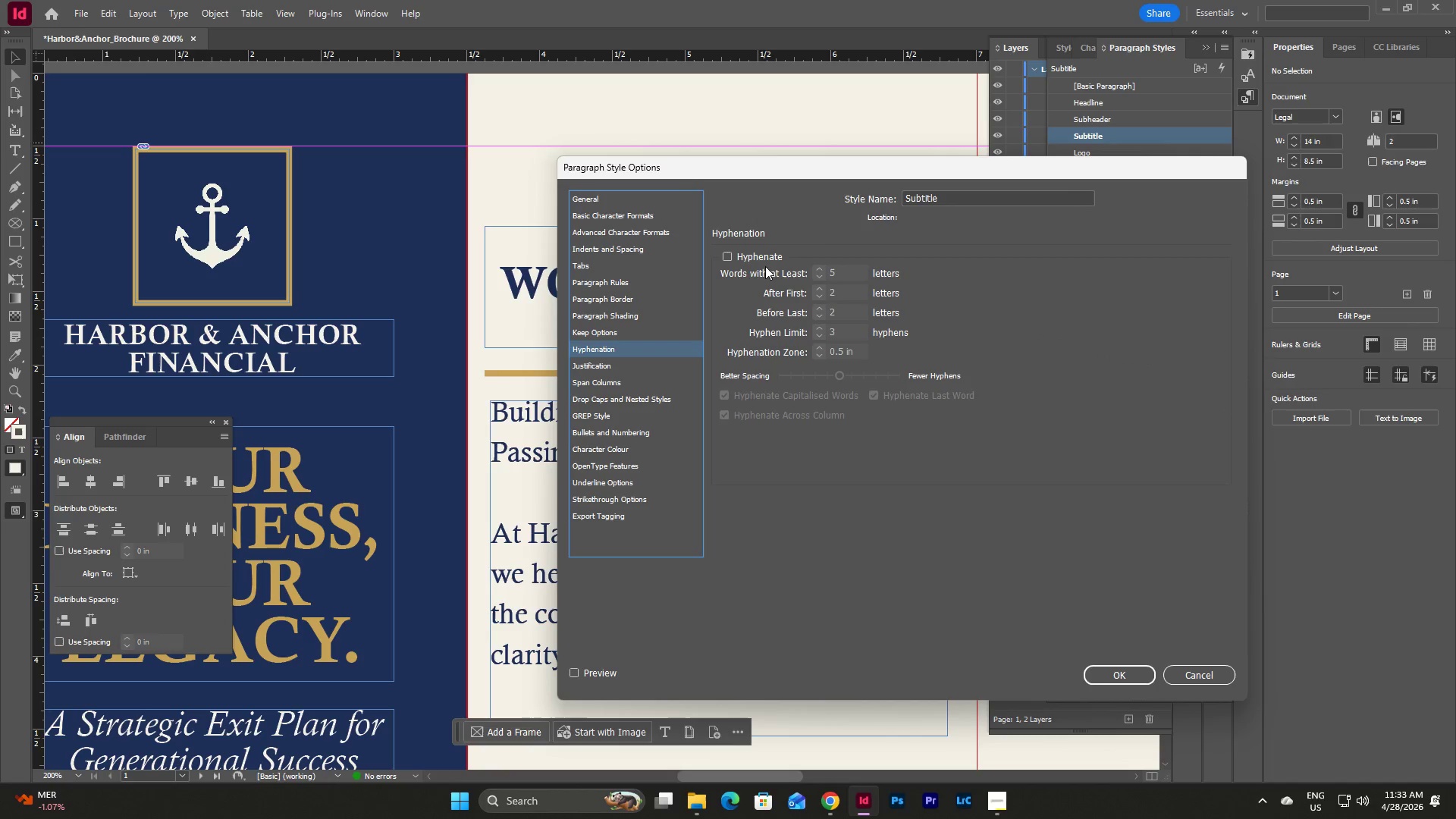 
left_click([1199, 676])
 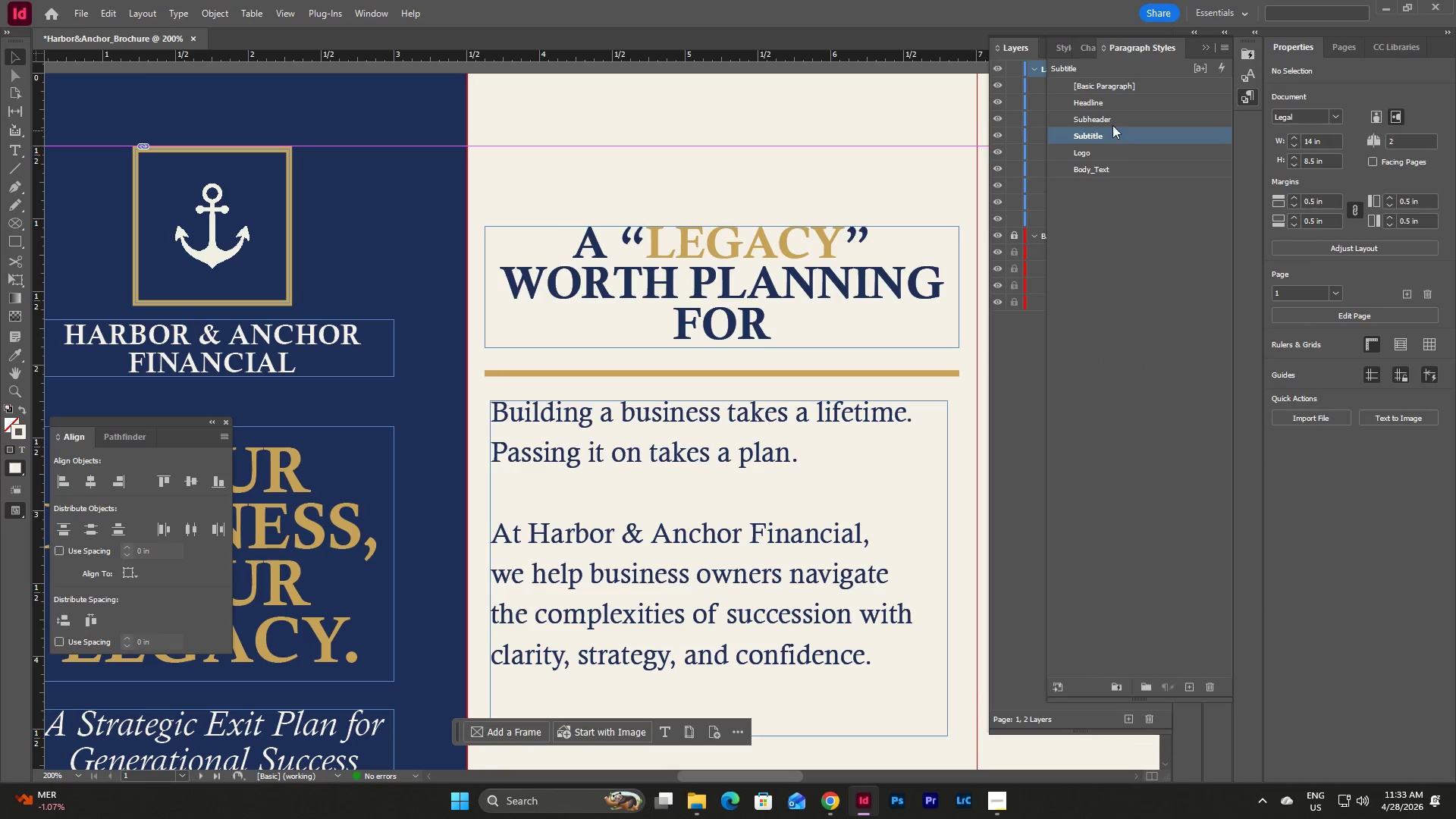 
double_click([1112, 121])
 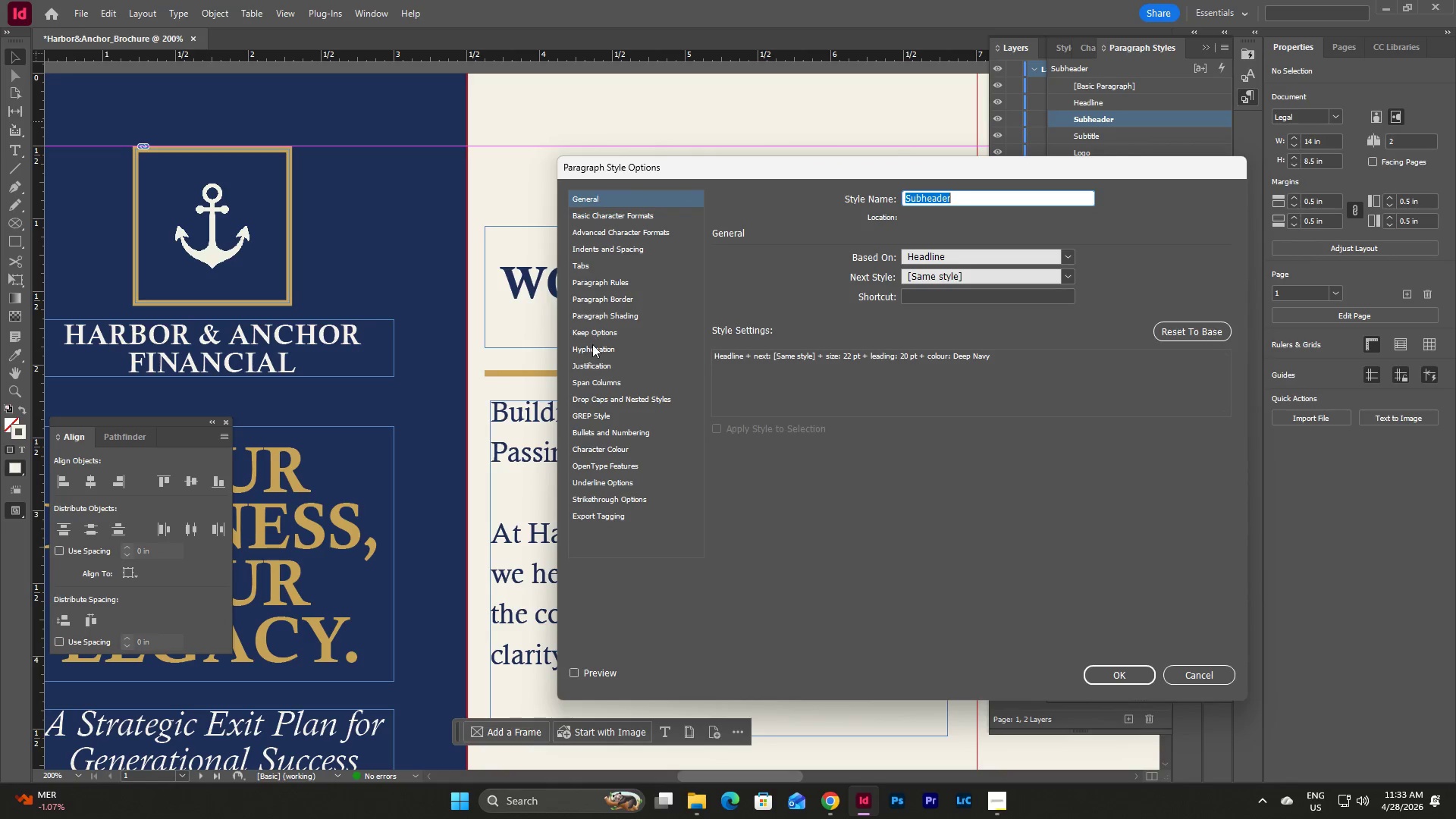 
left_click([605, 354])
 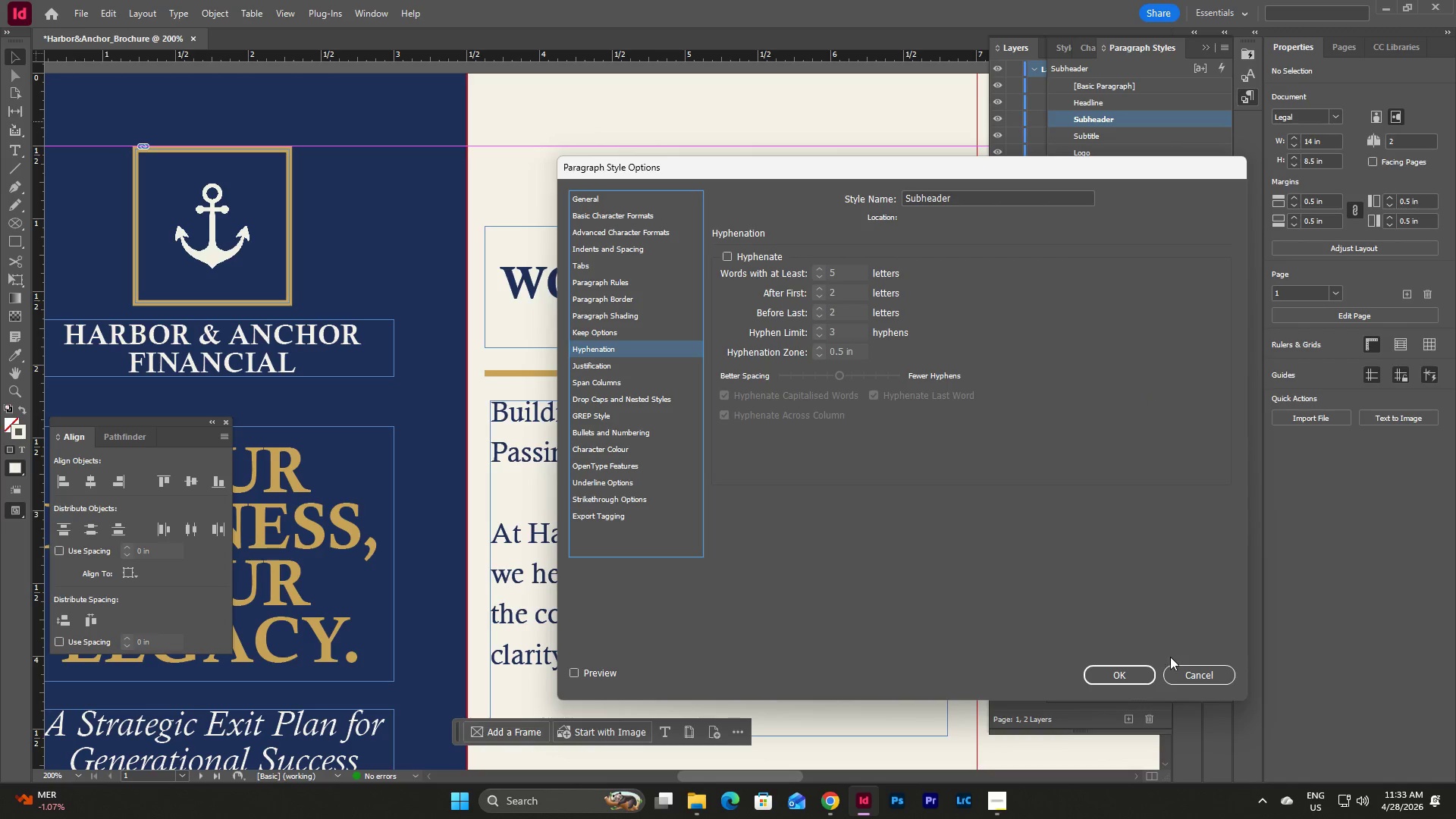 
left_click([1190, 669])
 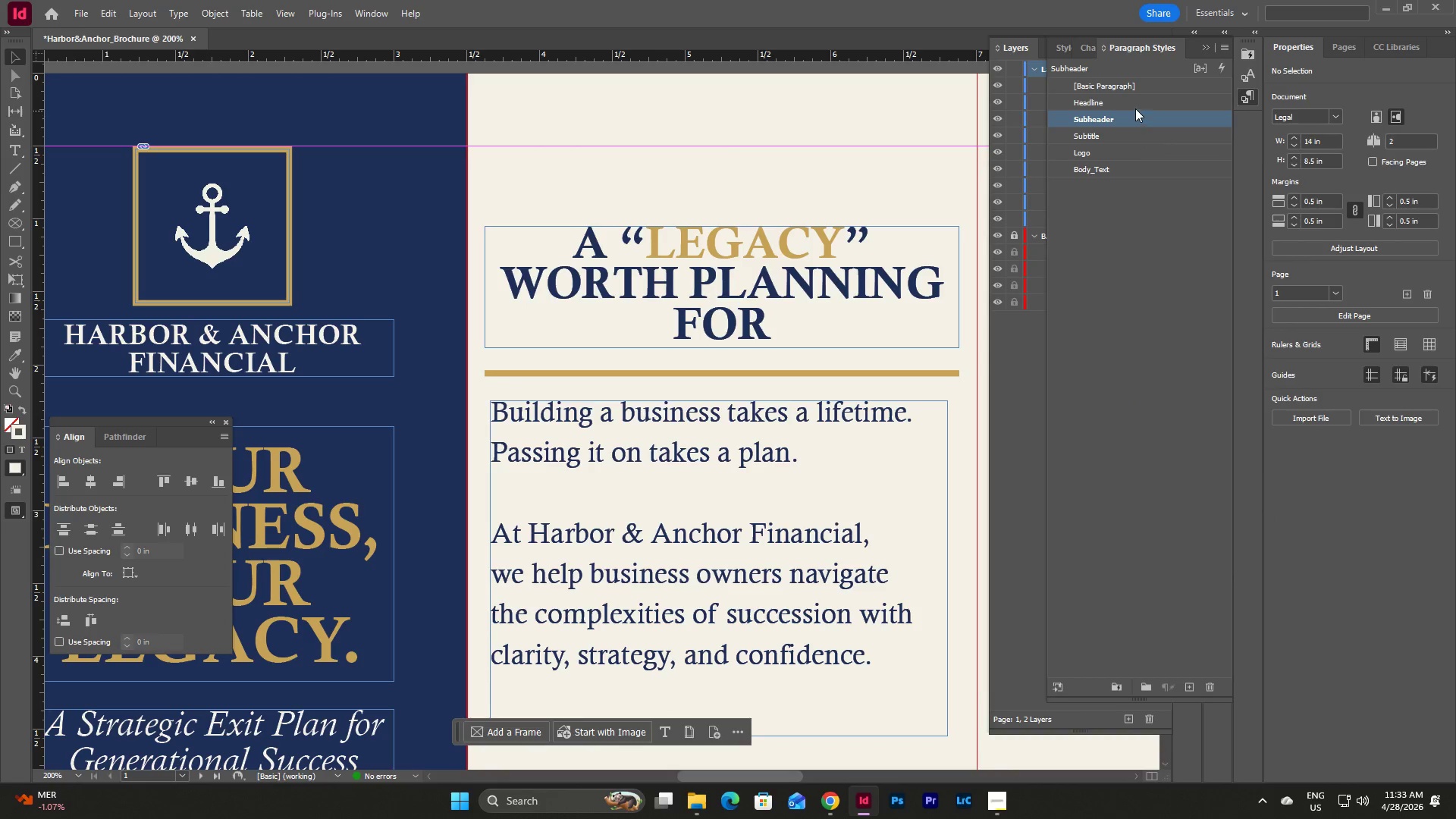 
double_click([1138, 106])
 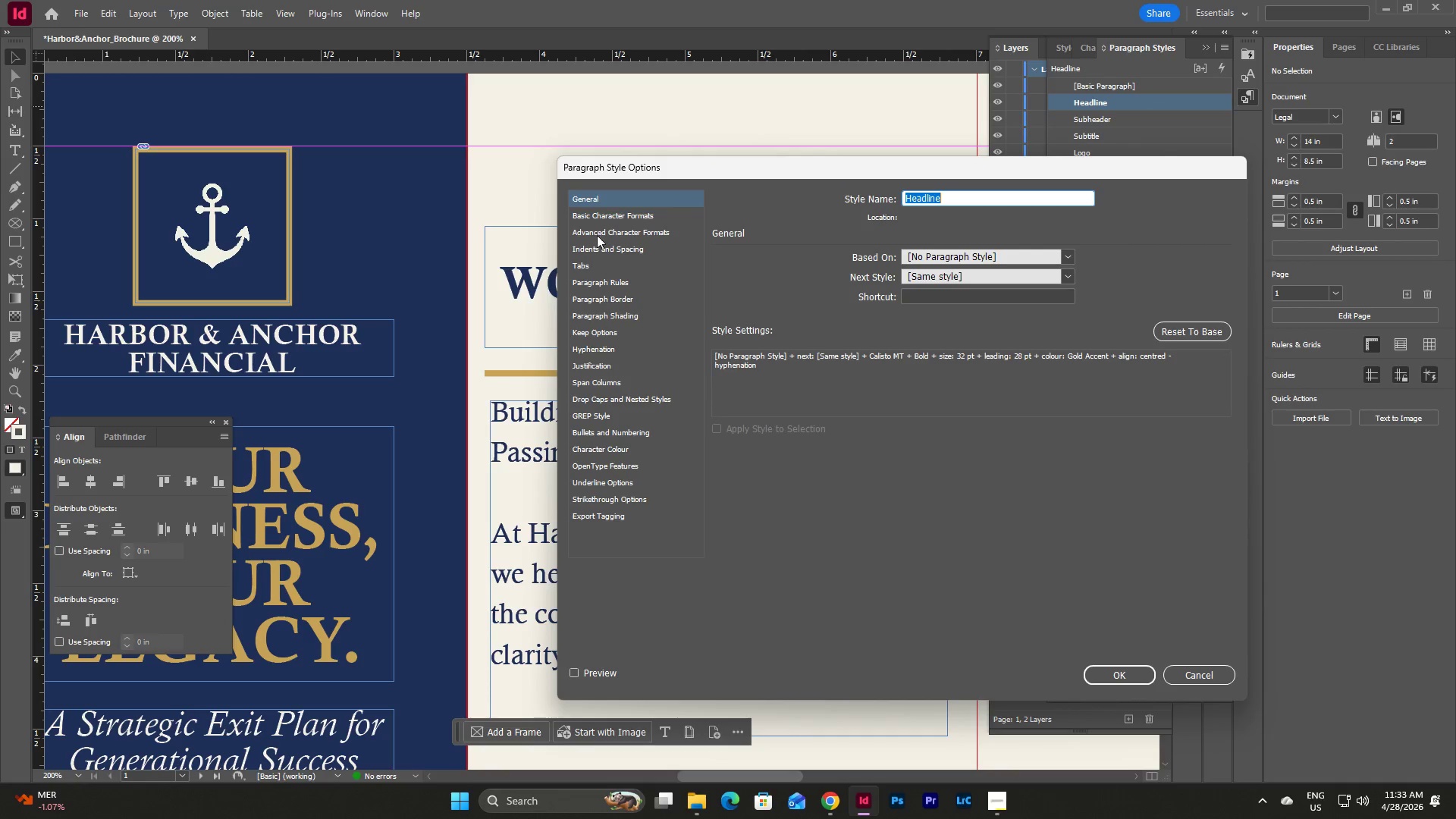 
left_click([626, 213])
 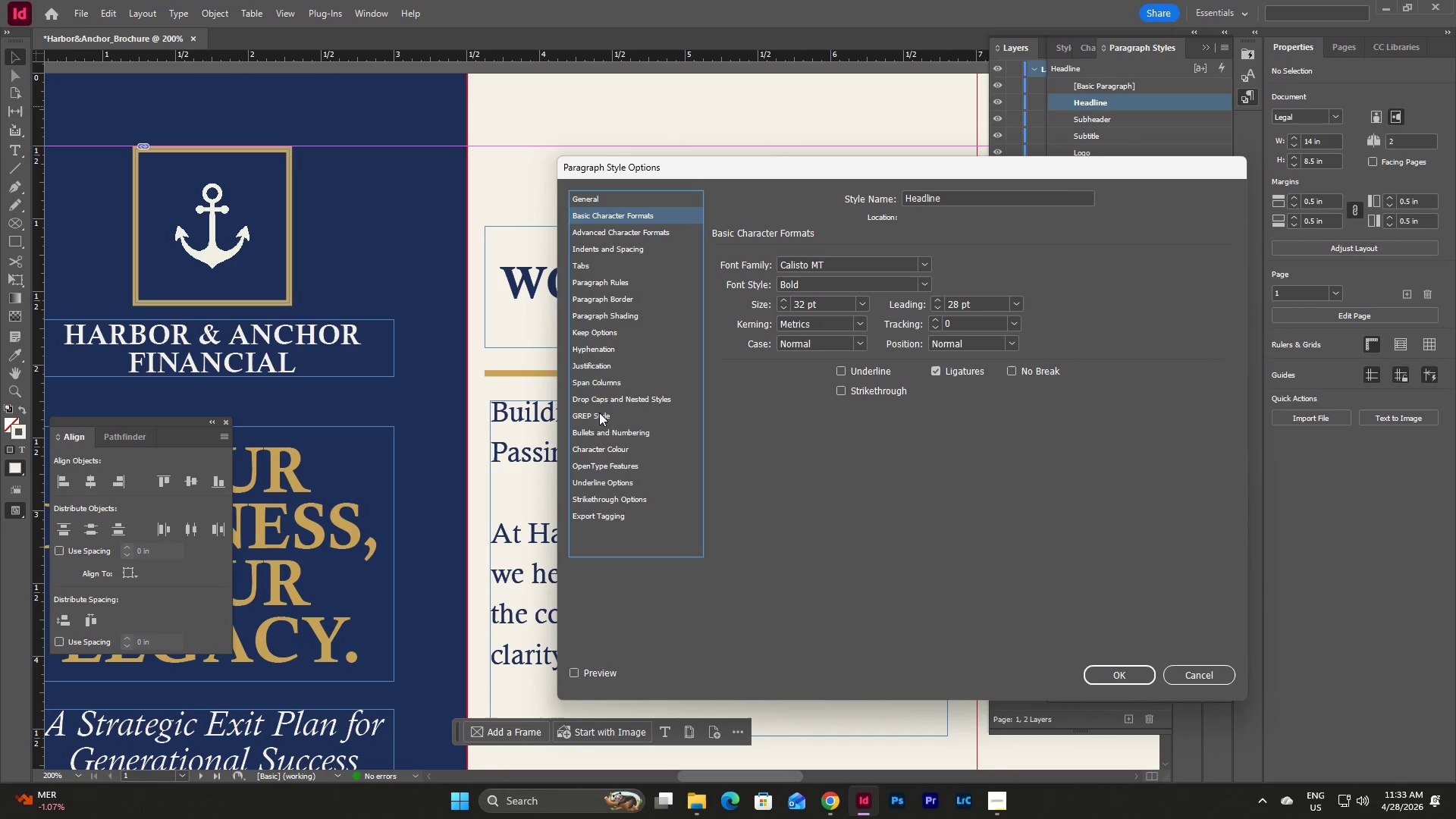 
left_click([610, 350])
 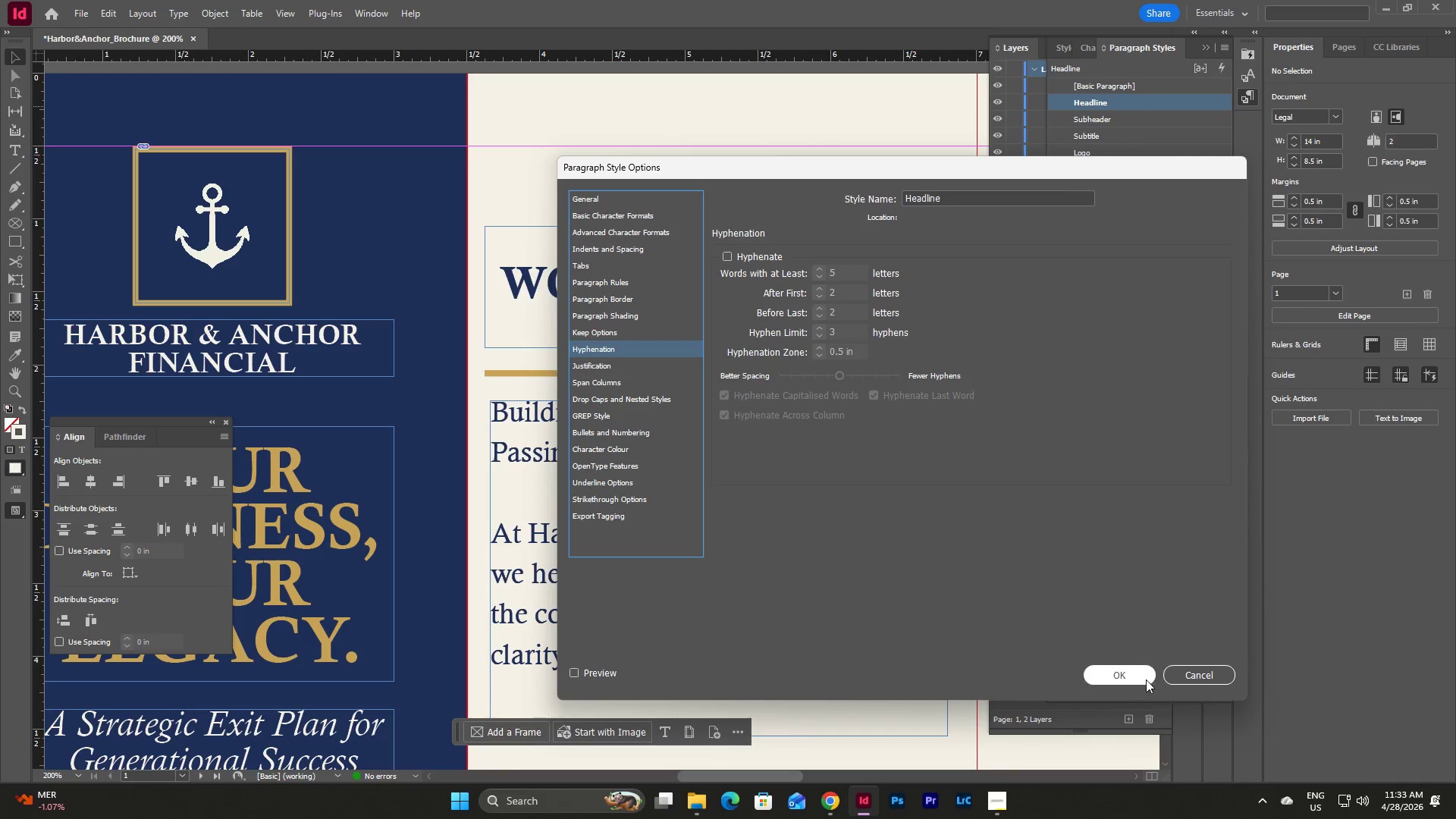 
left_click([1188, 679])
 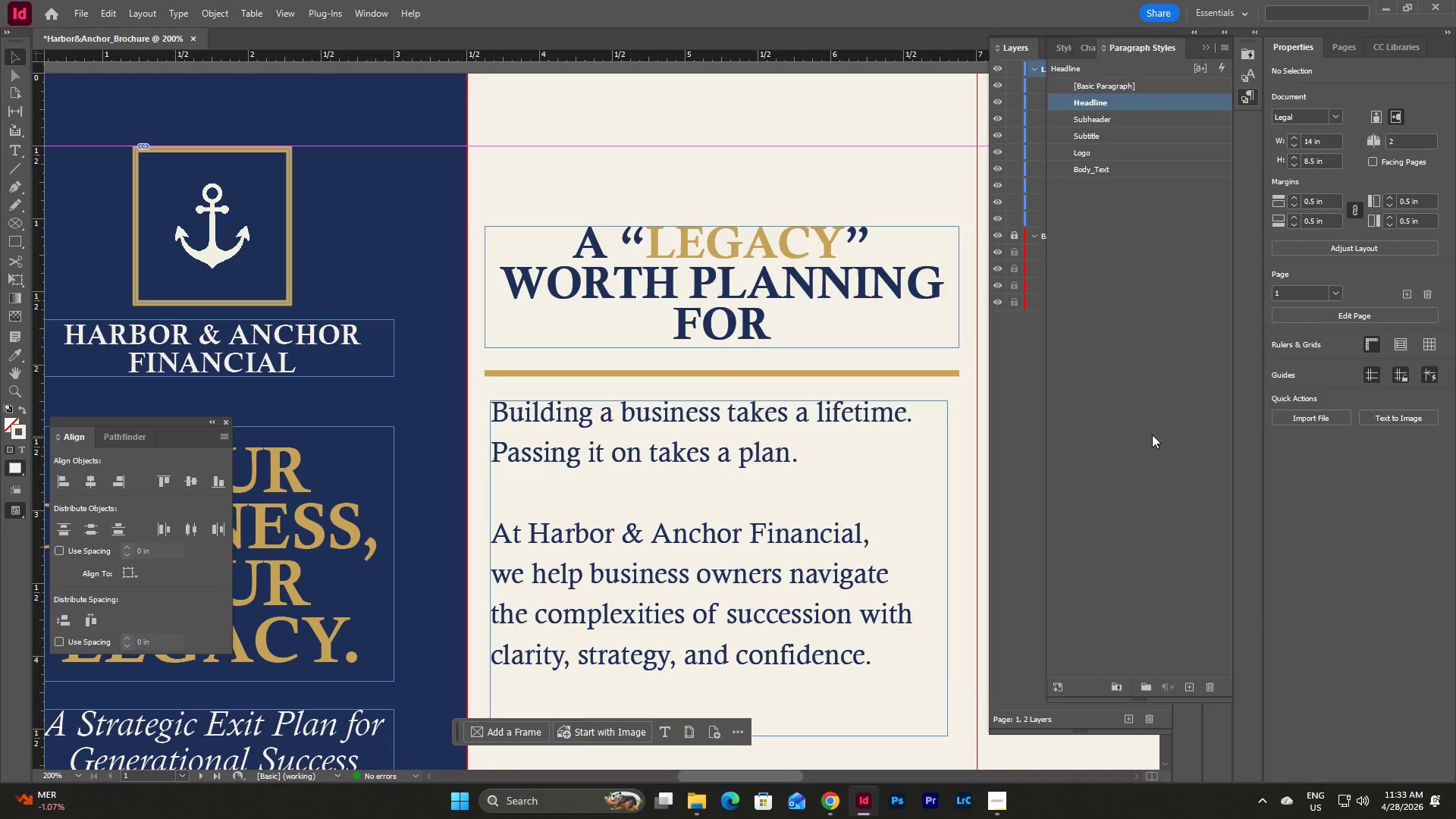 
left_click([1149, 423])
 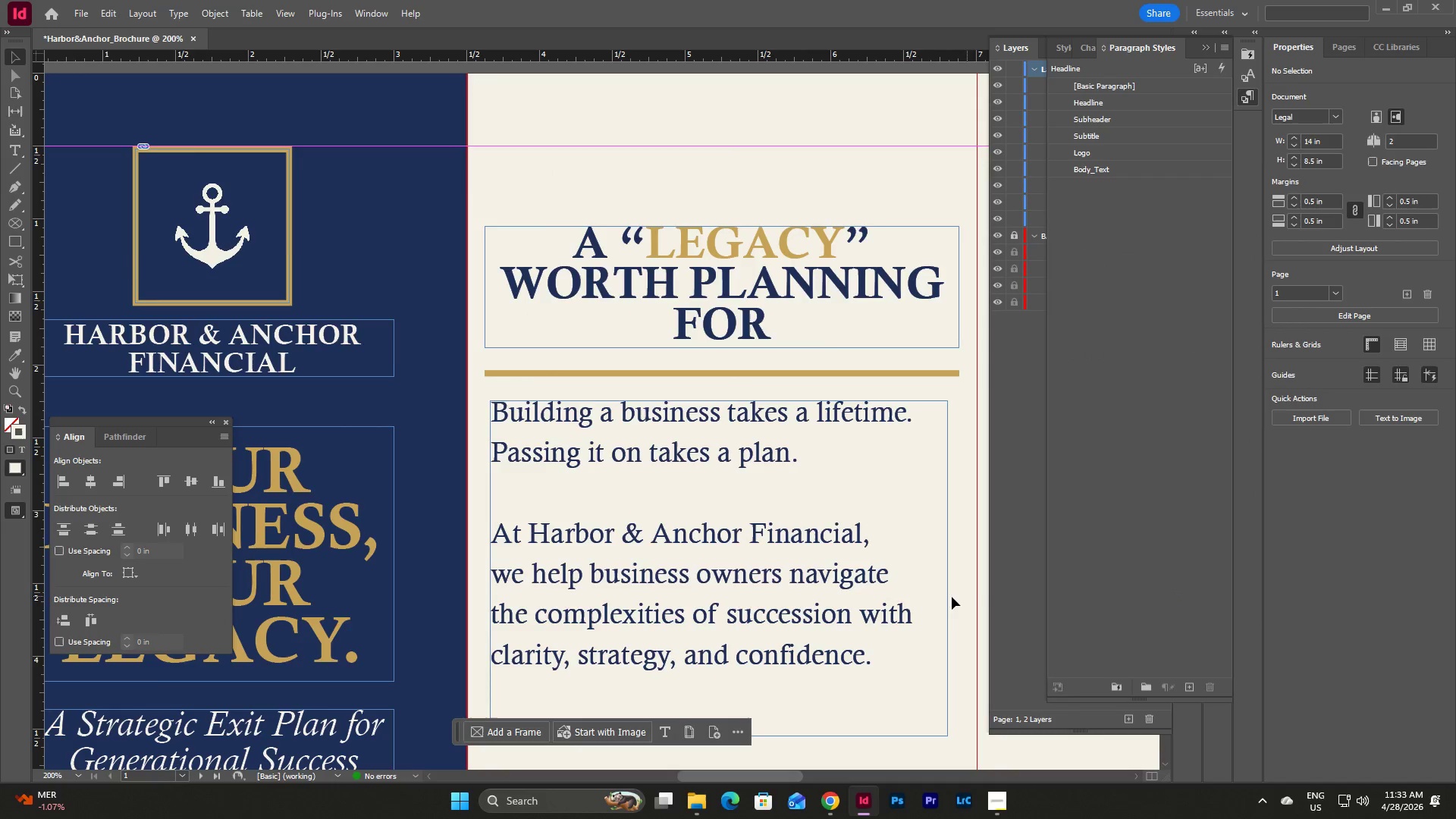 
scroll: coordinate [839, 566], scroll_direction: down, amount: 3.0
 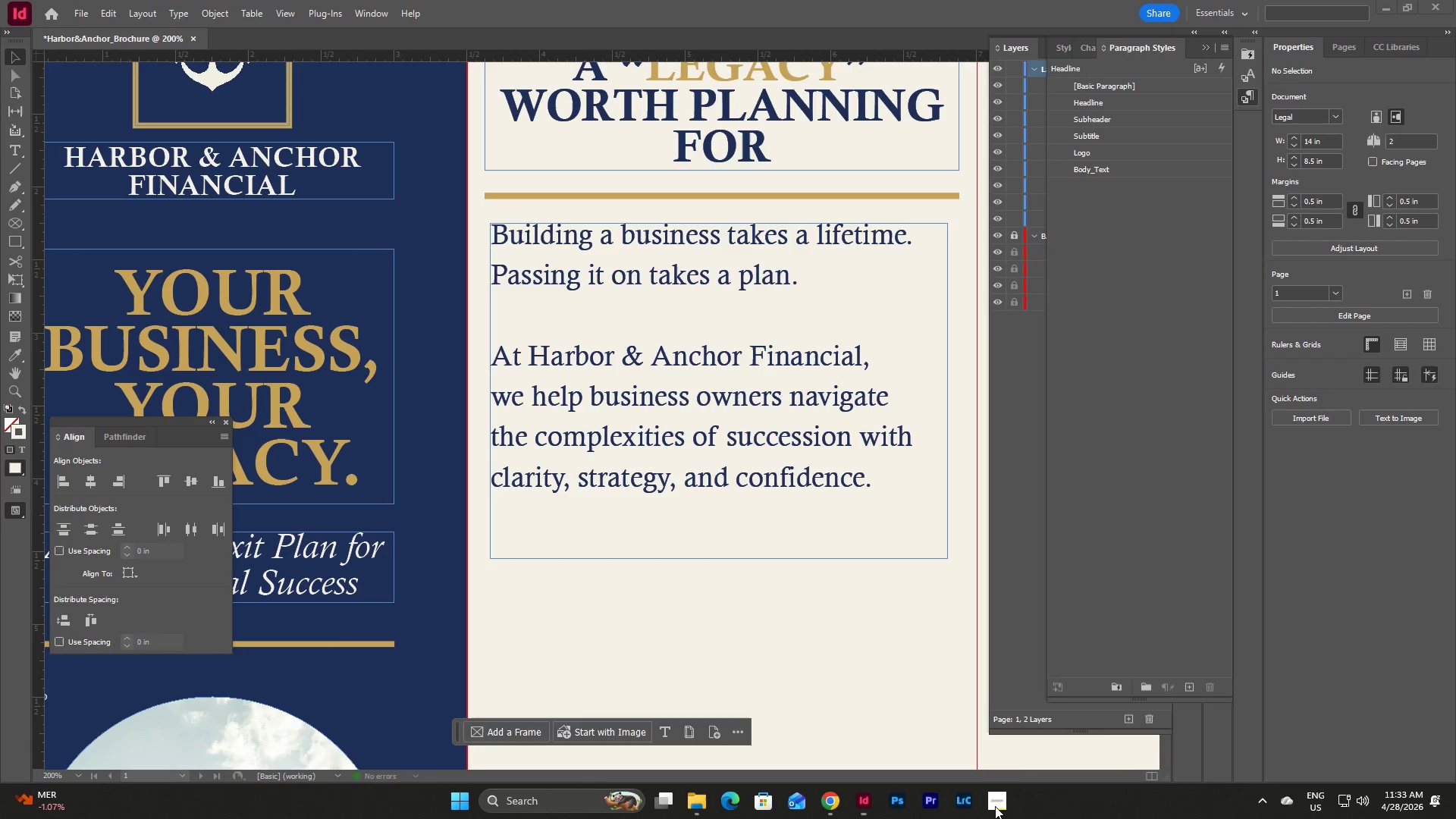 
left_click([995, 806])